 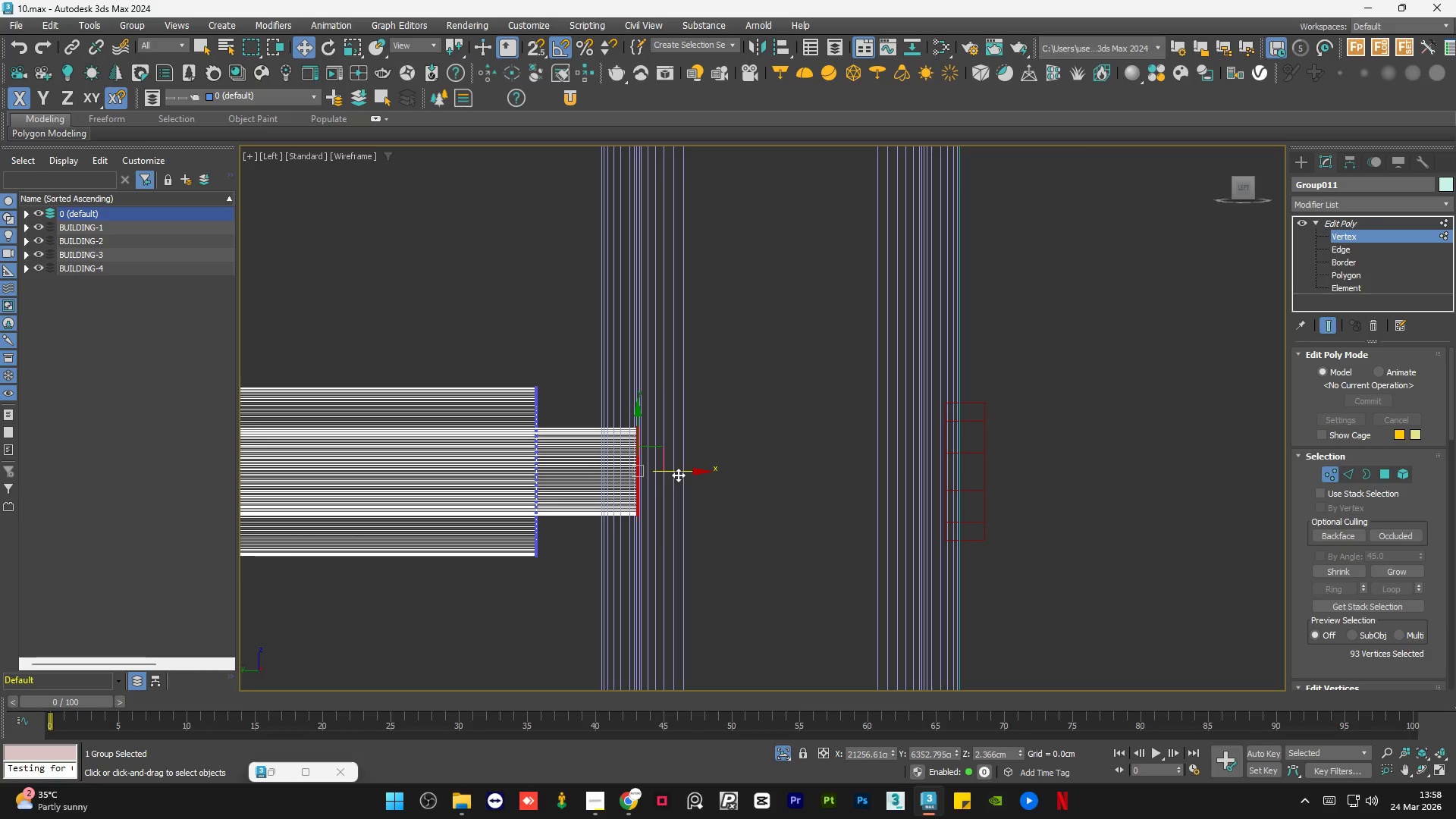 
left_click_drag(start_coordinate=[678, 475], to_coordinate=[1036, 492])
 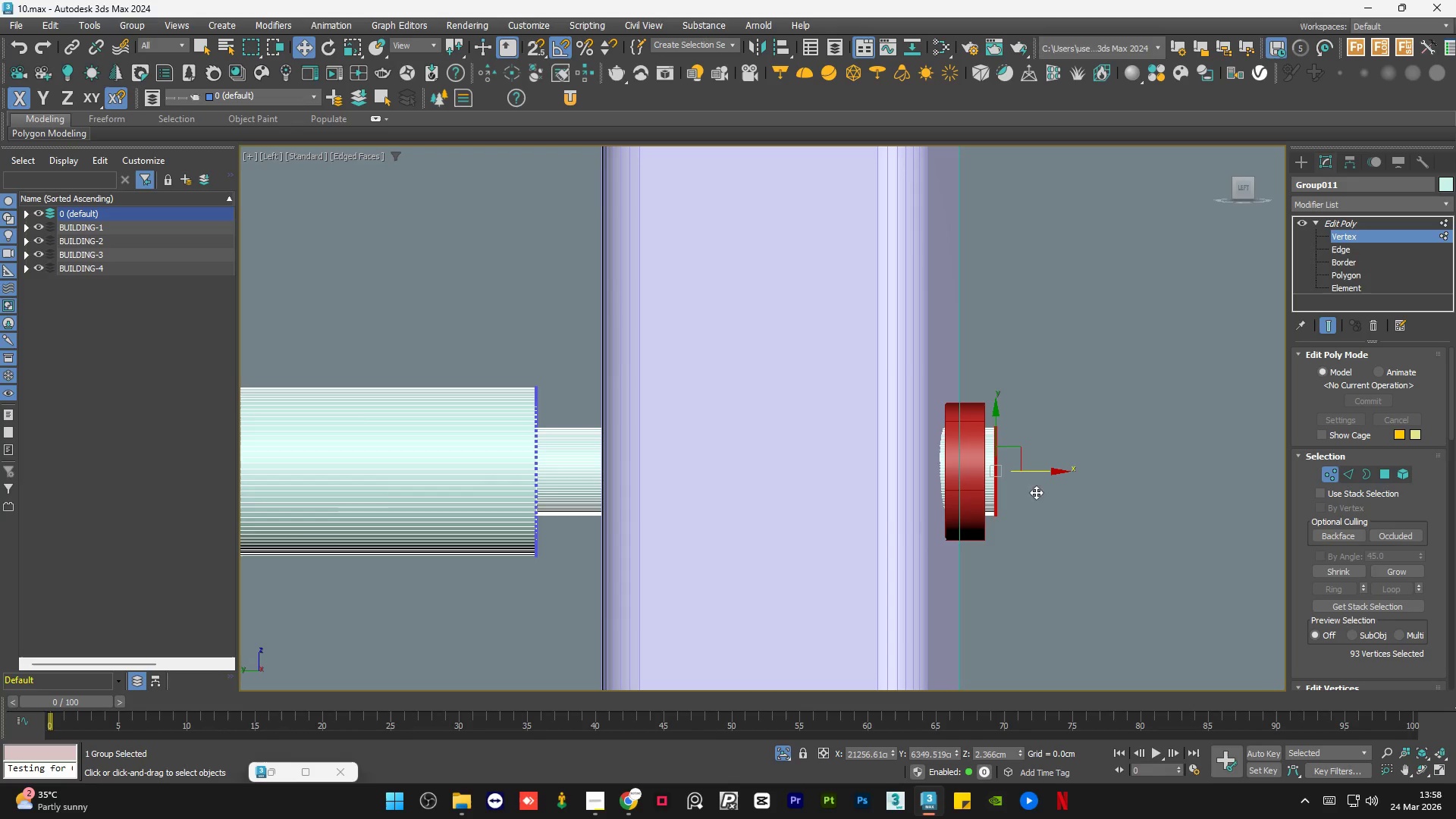 
key(F3)
 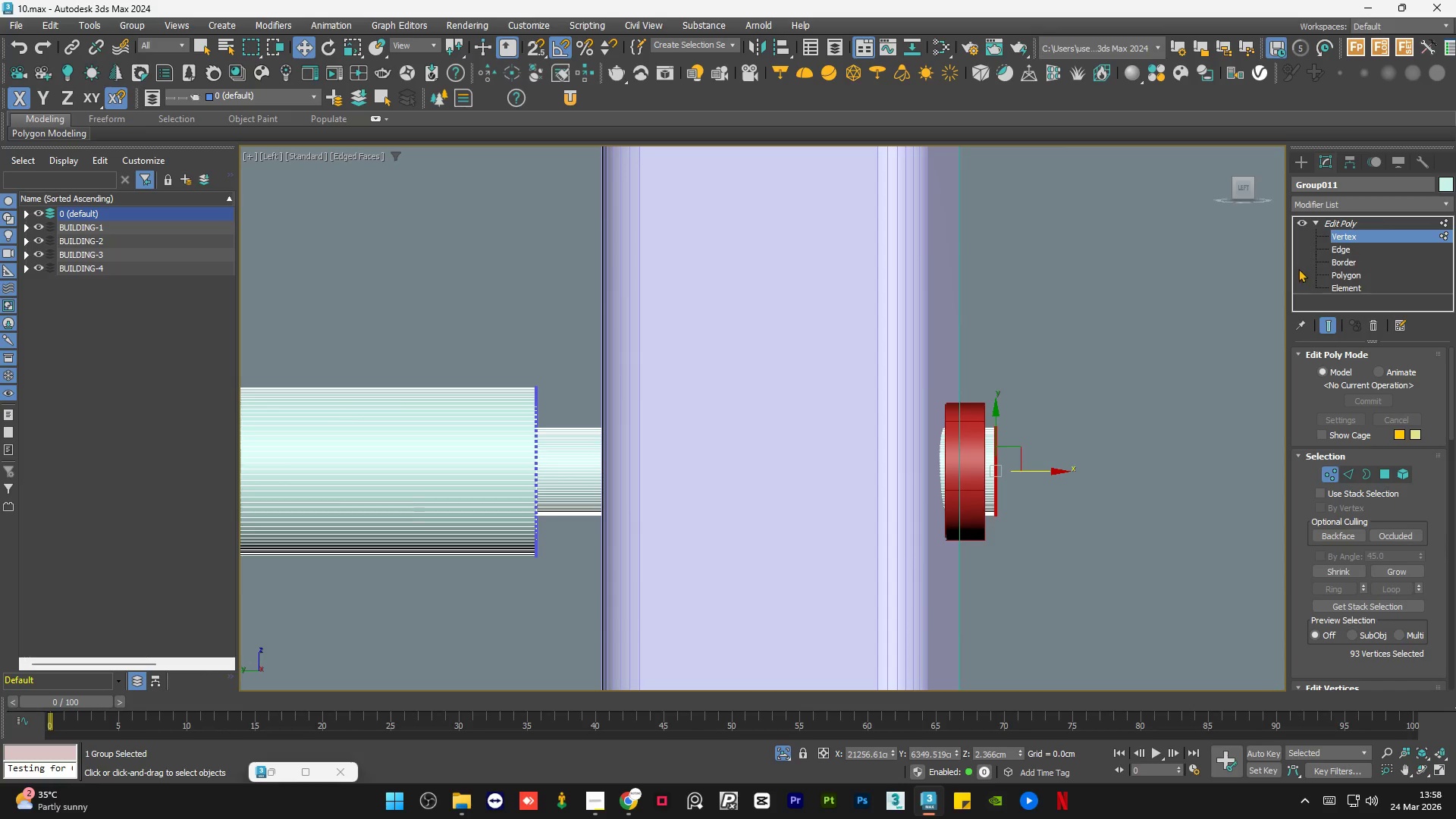 
left_click([1338, 224])
 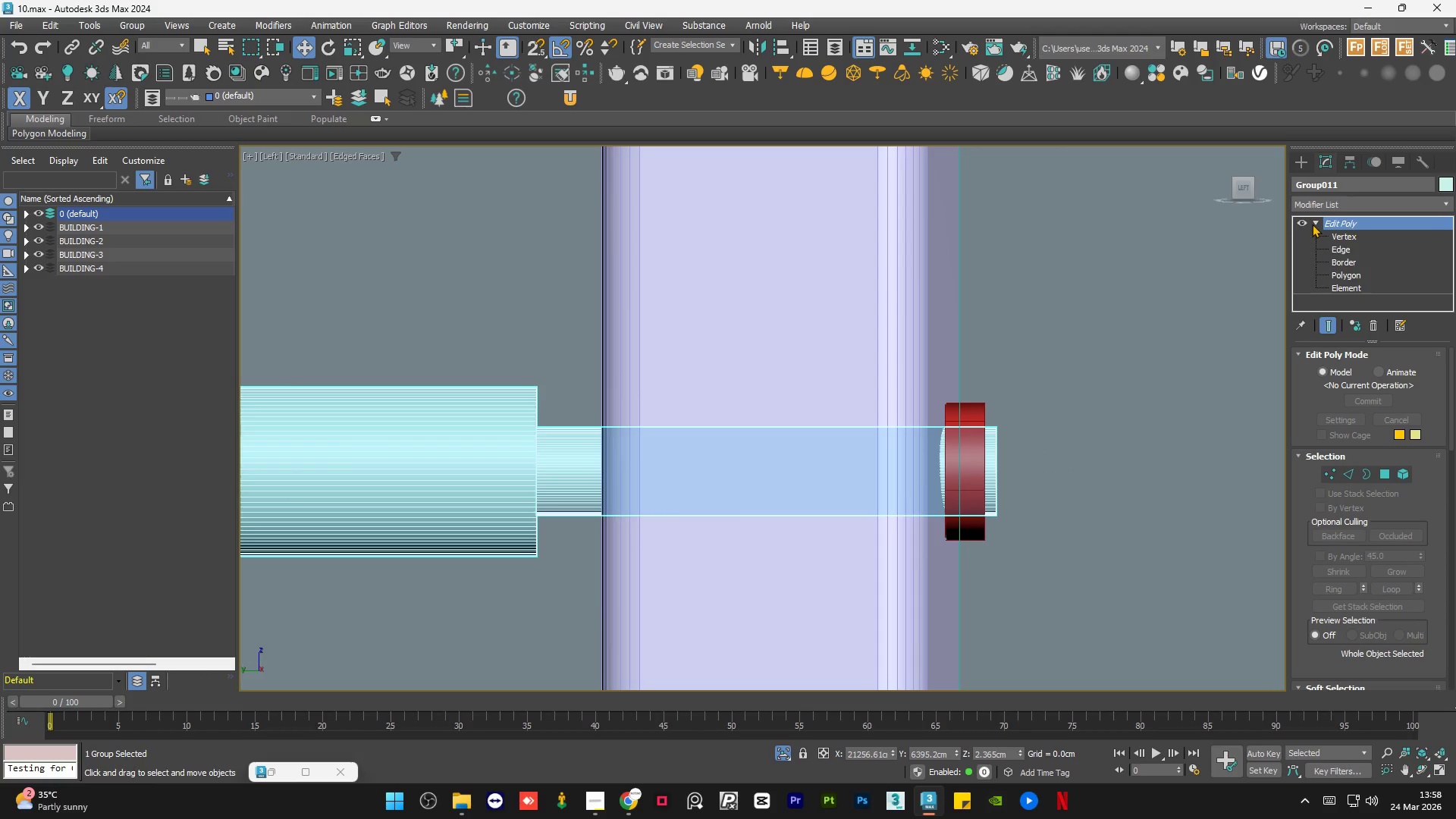 
double_click([1147, 450])
 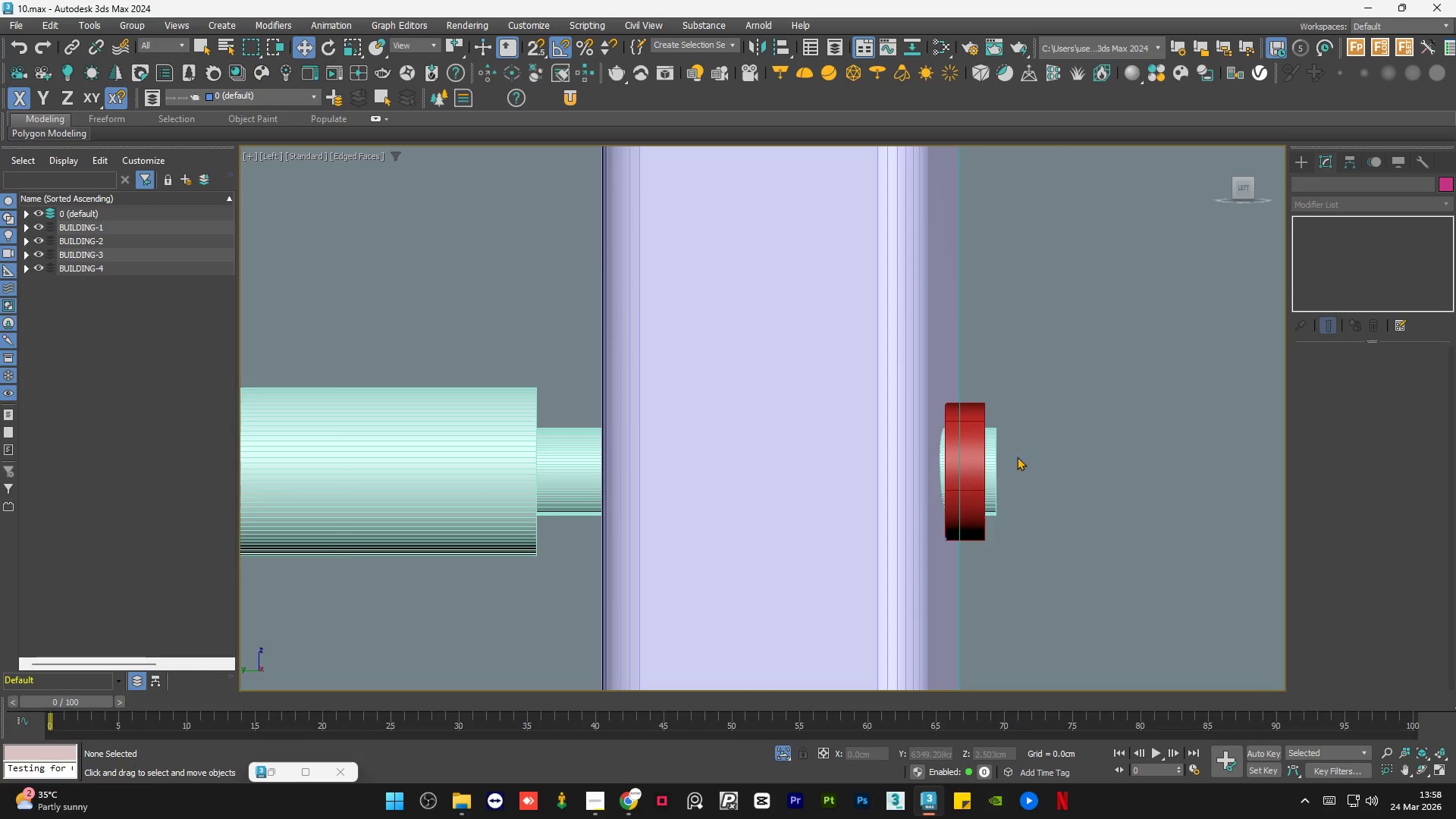 
scroll: coordinate [881, 479], scroll_direction: down, amount: 6.0
 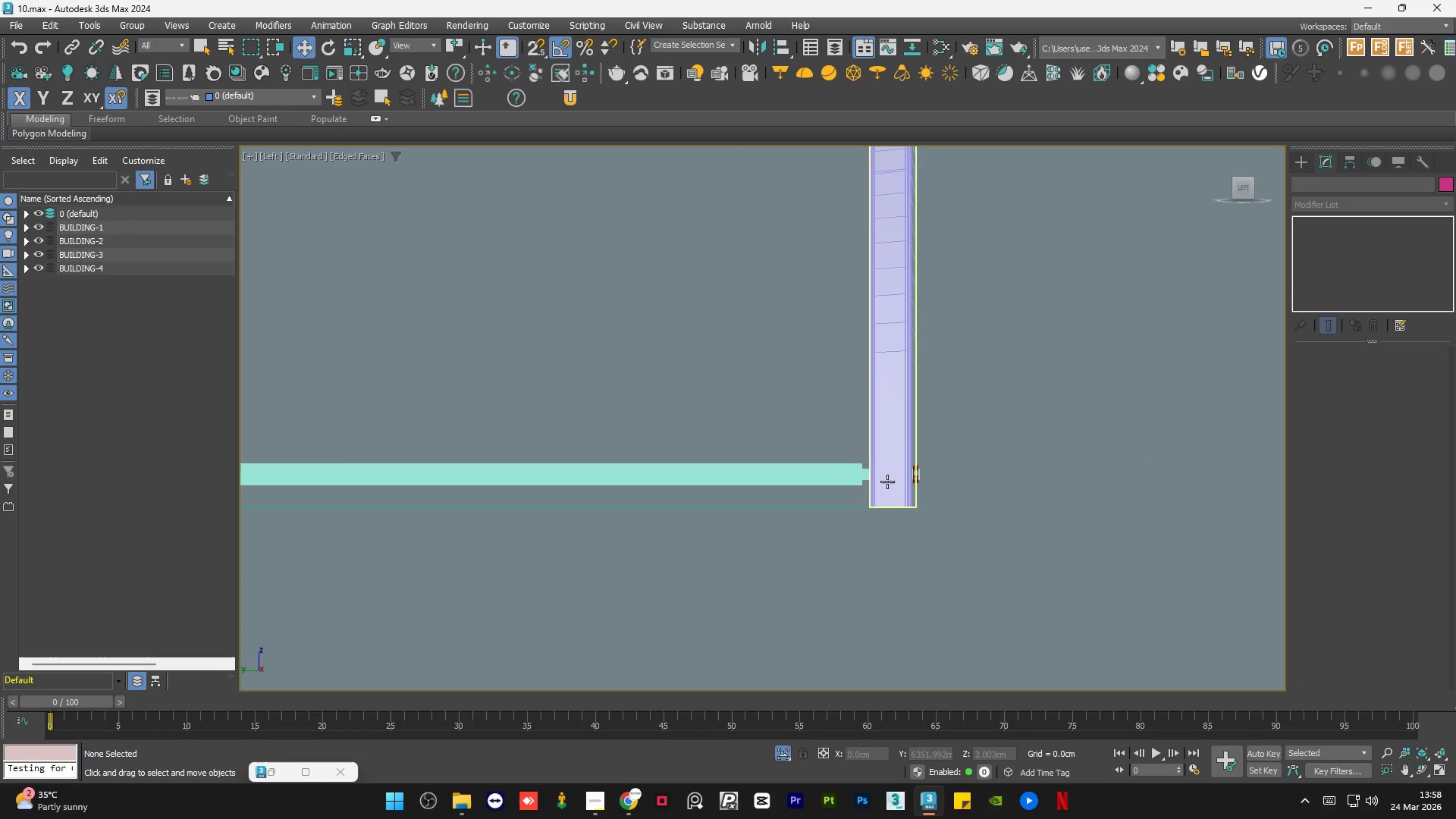 
key(Alt+Z)
 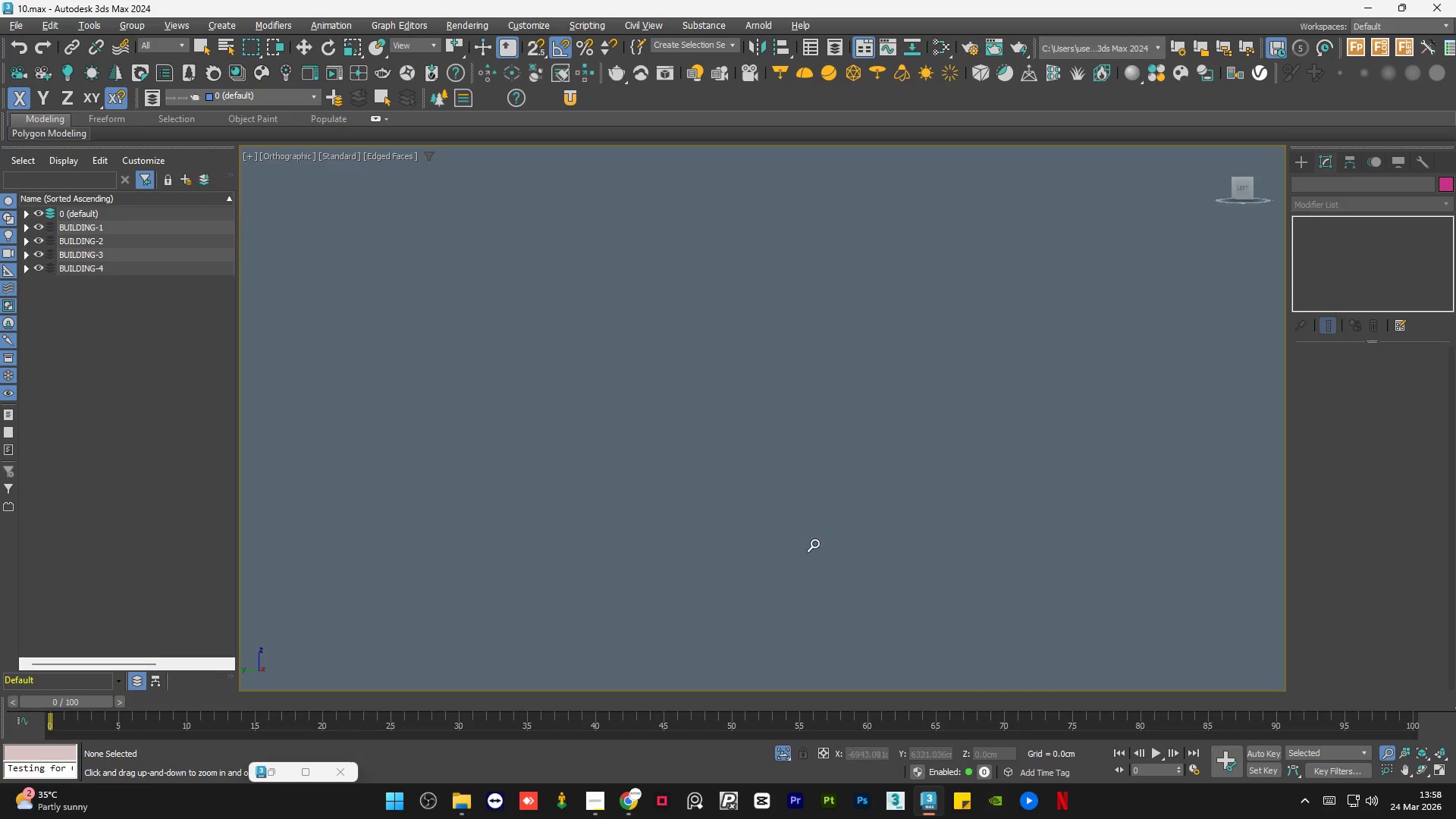 
key(Z)
 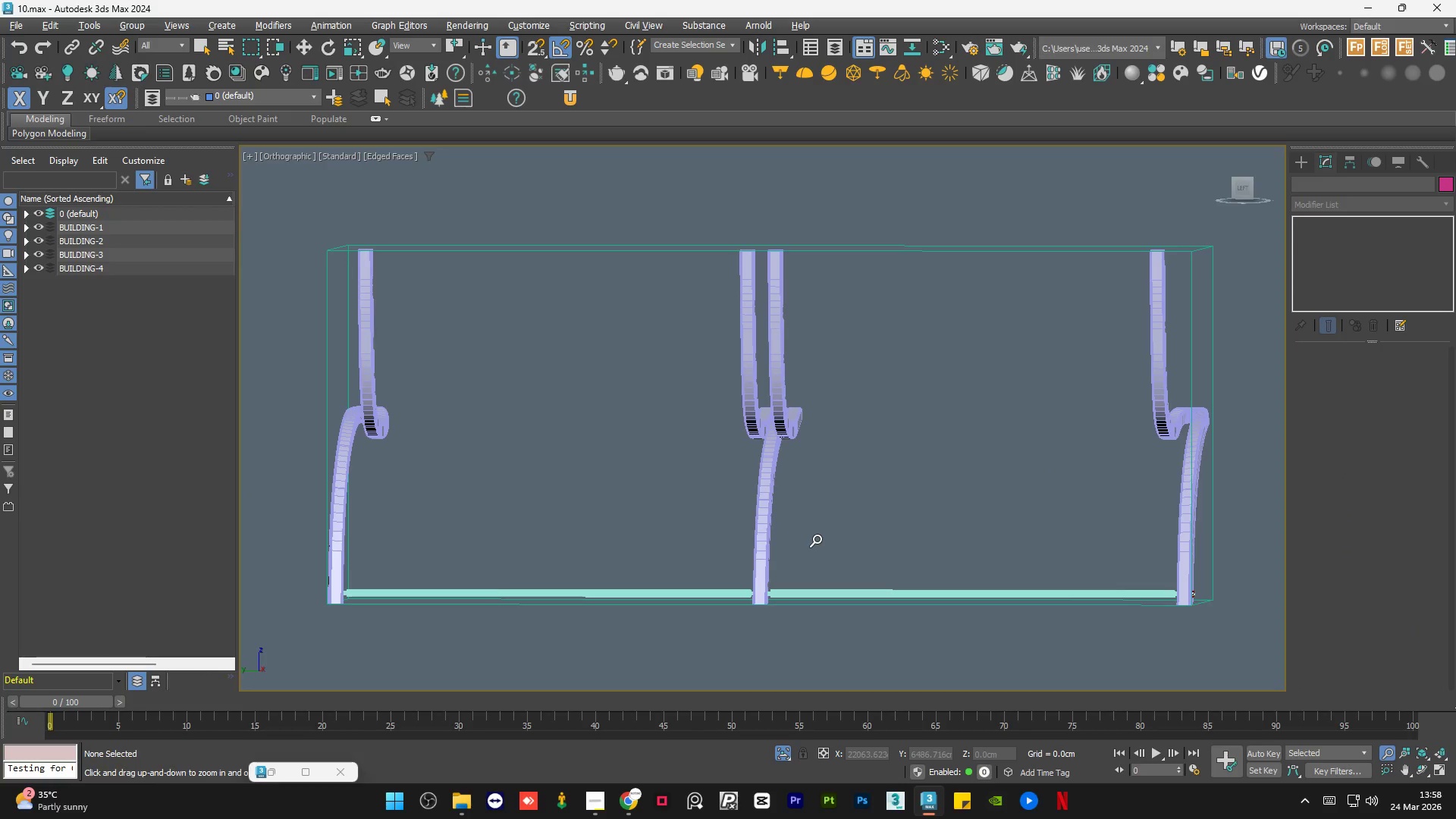 
scroll: coordinate [810, 544], scroll_direction: down, amount: 1.0
 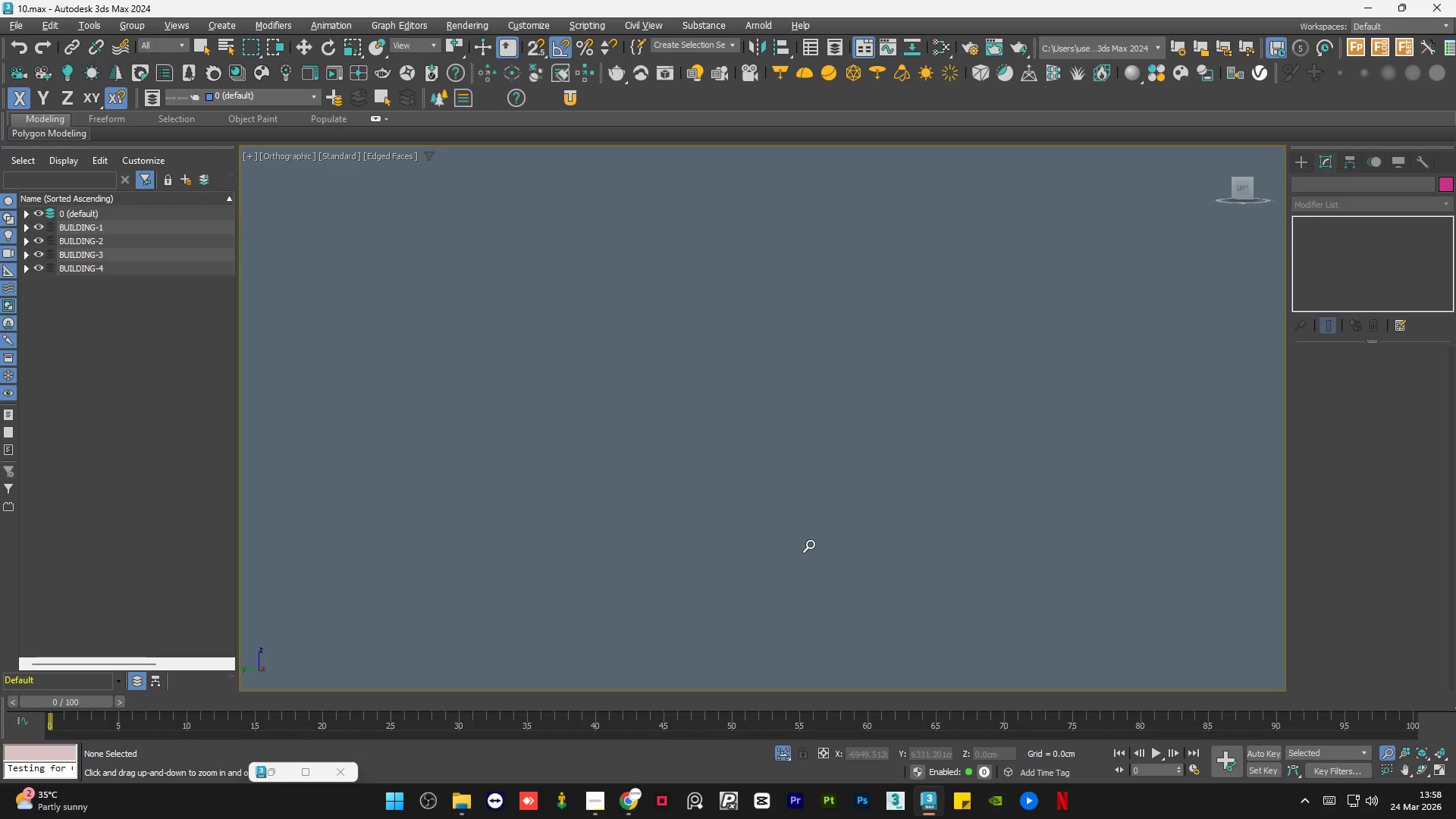 
key(W)
 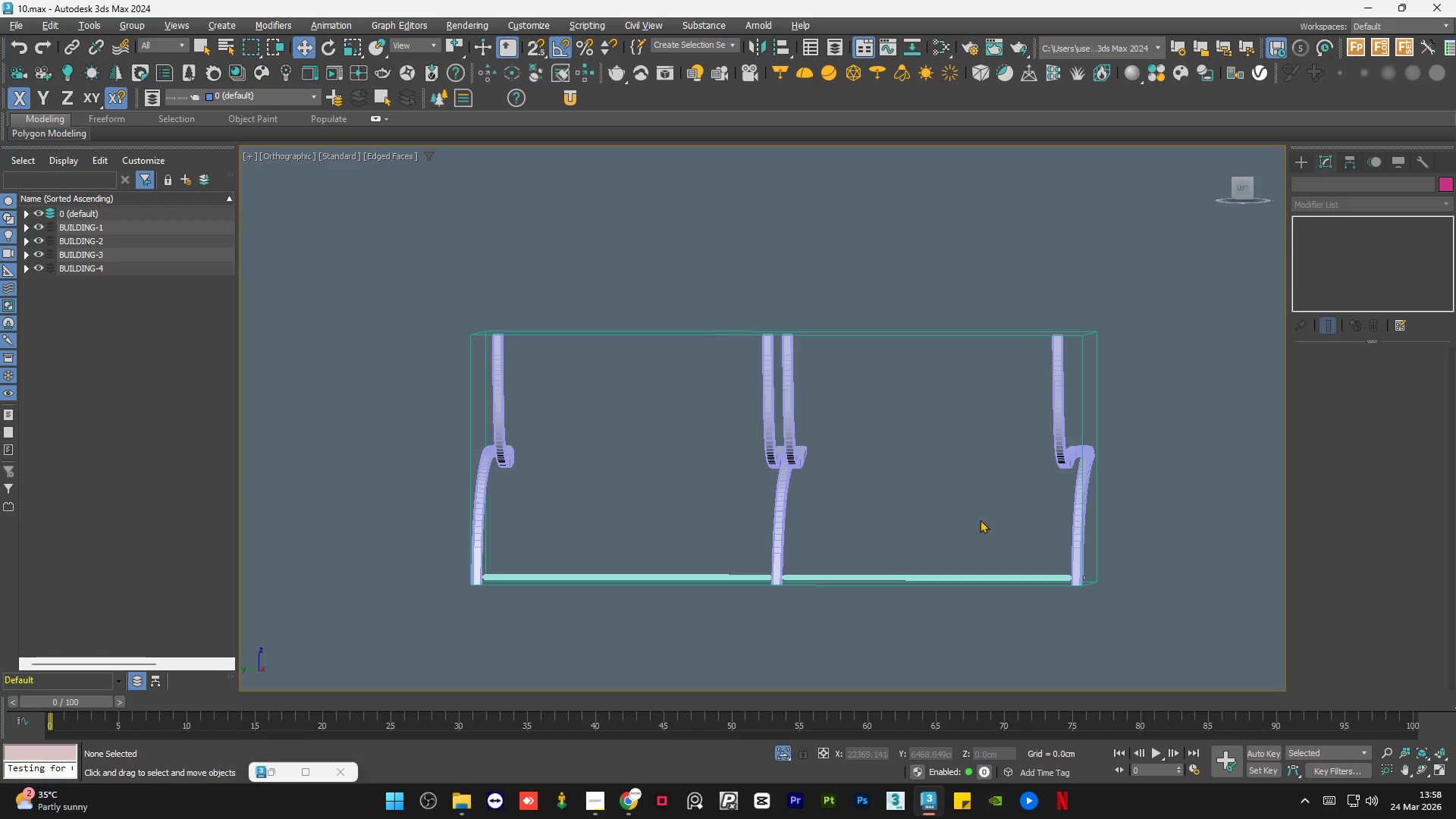 
scroll: coordinate [817, 538], scroll_direction: down, amount: 1.0
 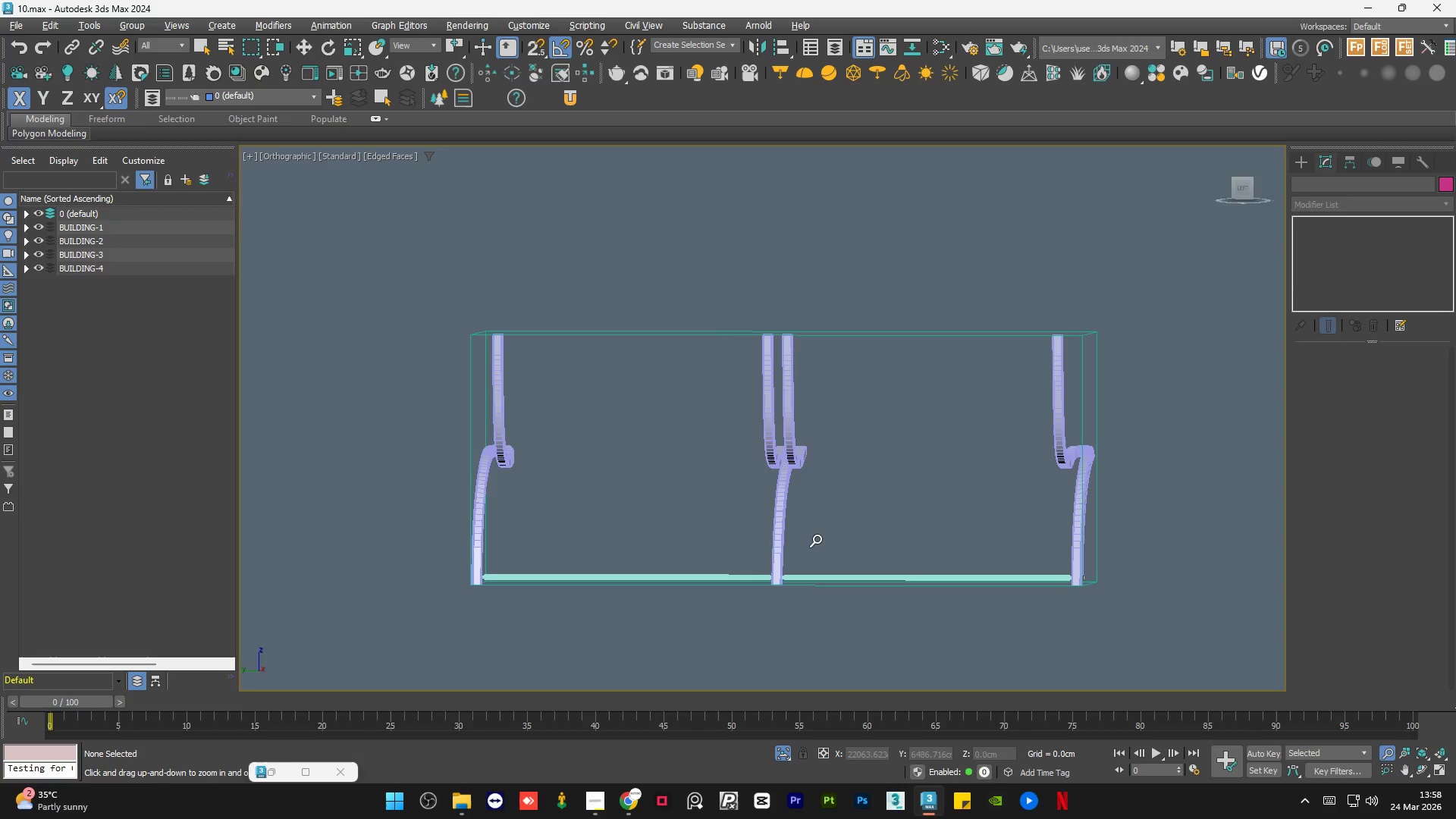 
key(Q)
 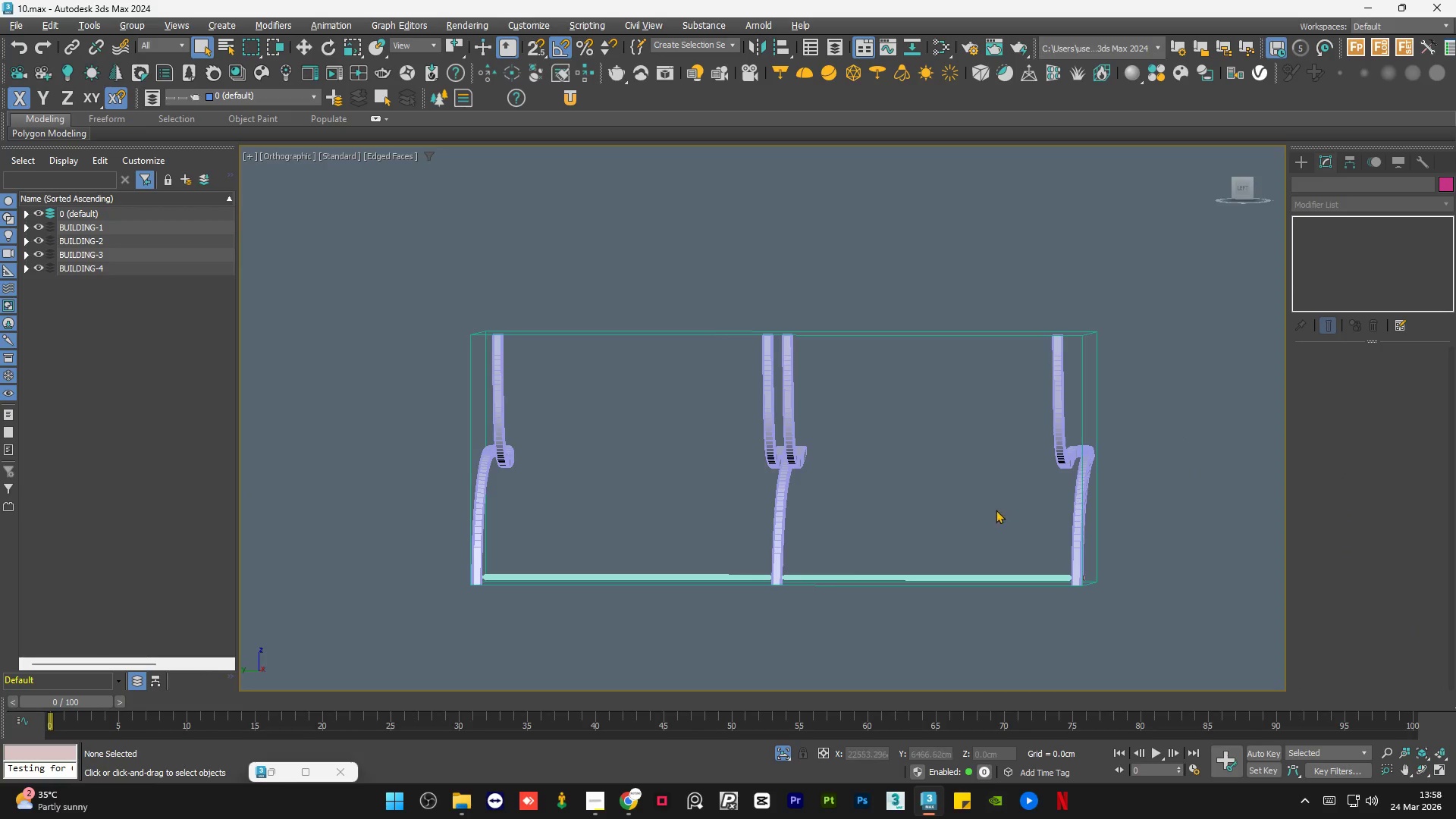 
scroll: coordinate [992, 509], scroll_direction: down, amount: 1.0
 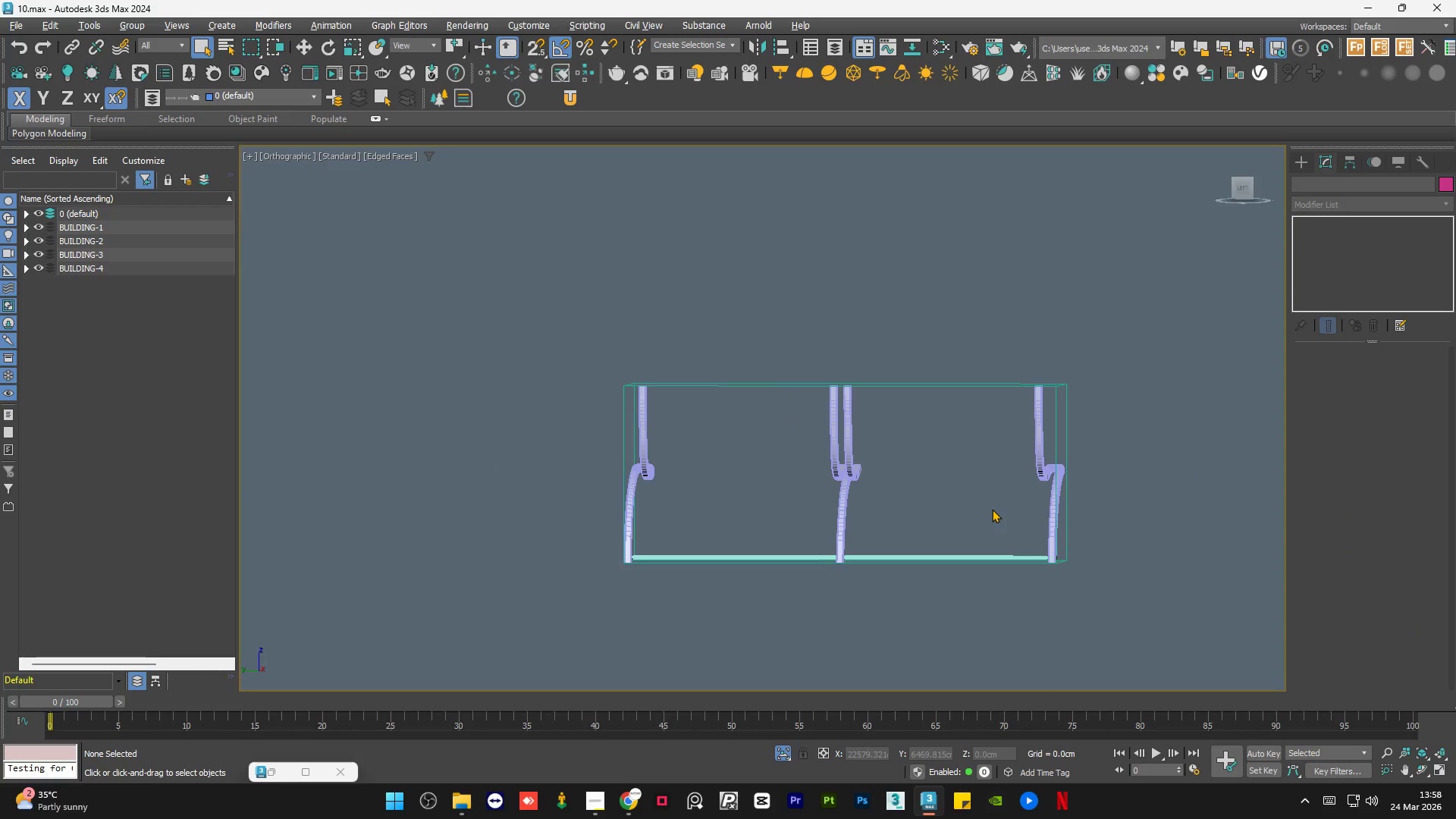 
key(F4)
 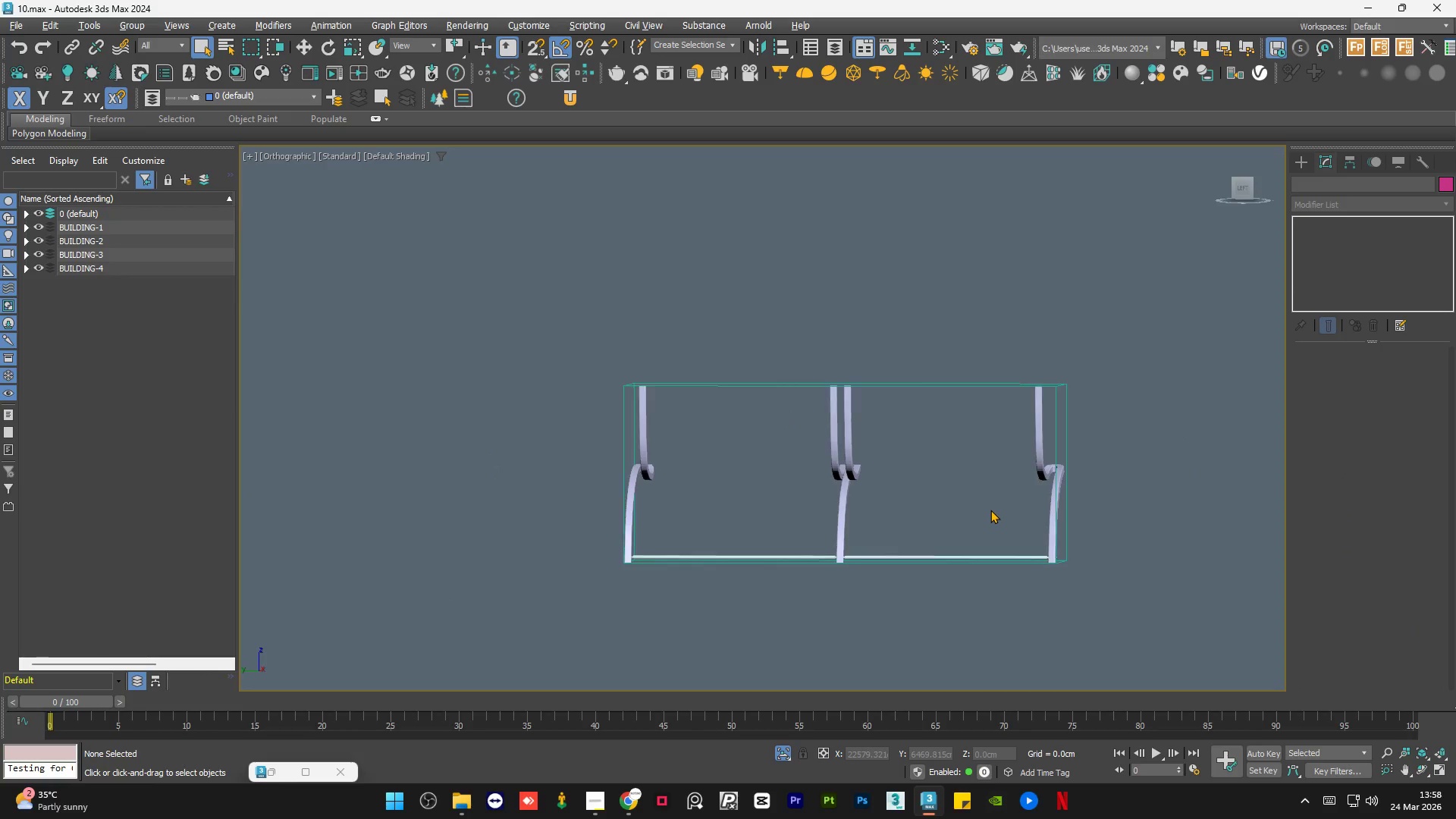 
hold_key(key=AltLeft, duration=0.69)
 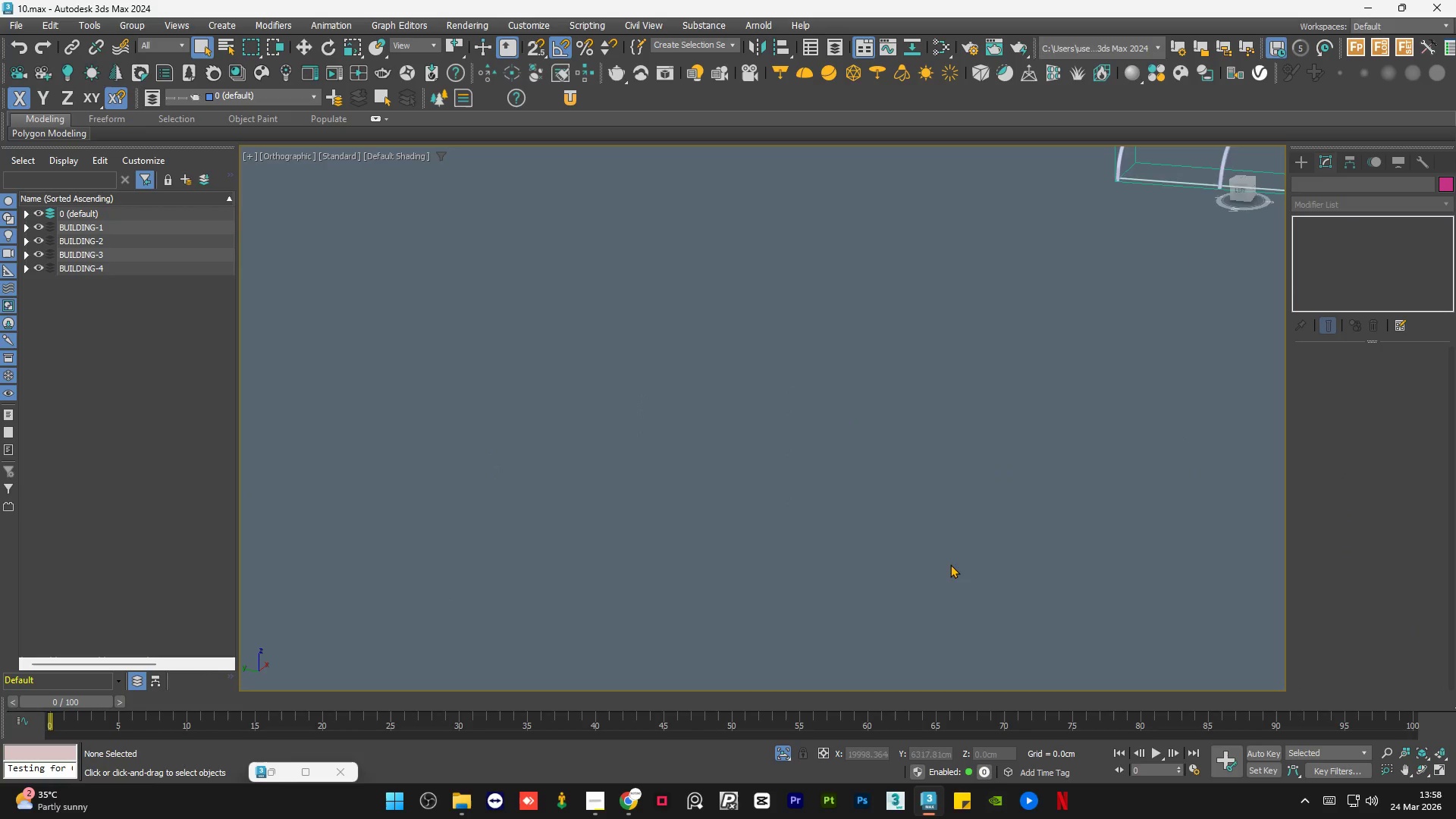 
scroll: coordinate [930, 556], scroll_direction: down, amount: 3.0
 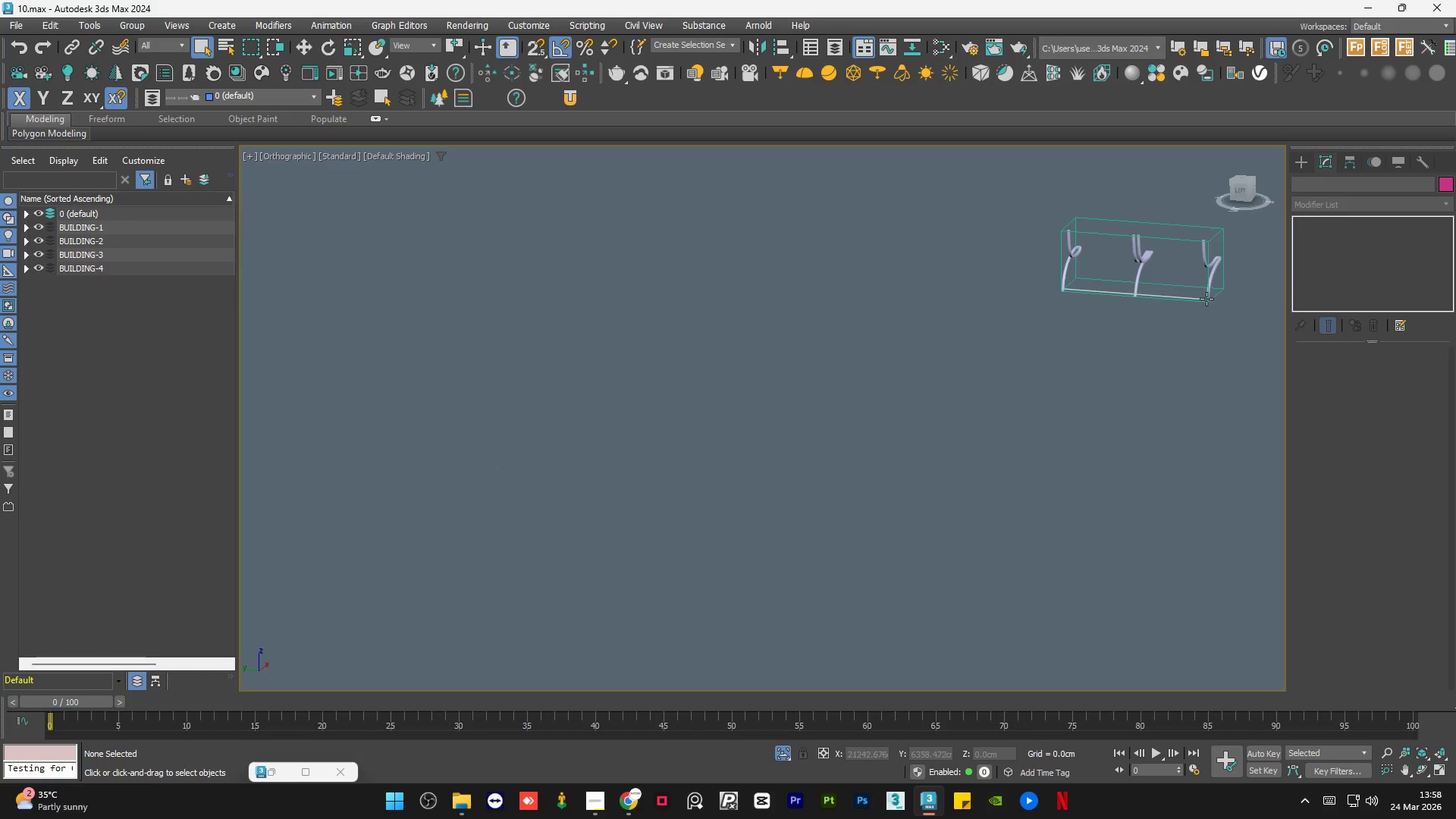 
scroll: coordinate [1011, 414], scroll_direction: up, amount: 17.0
 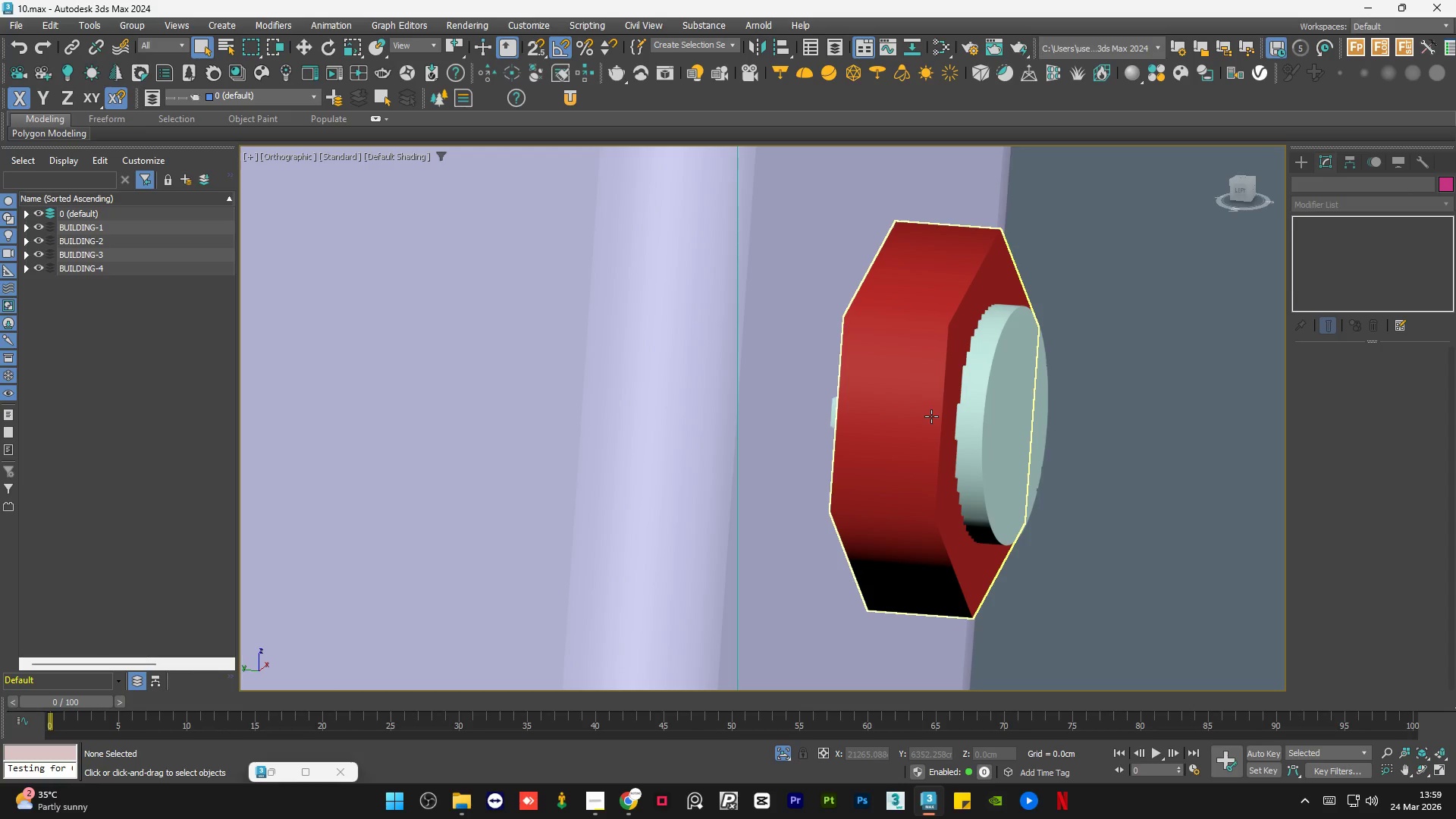 
wait(20.45)
 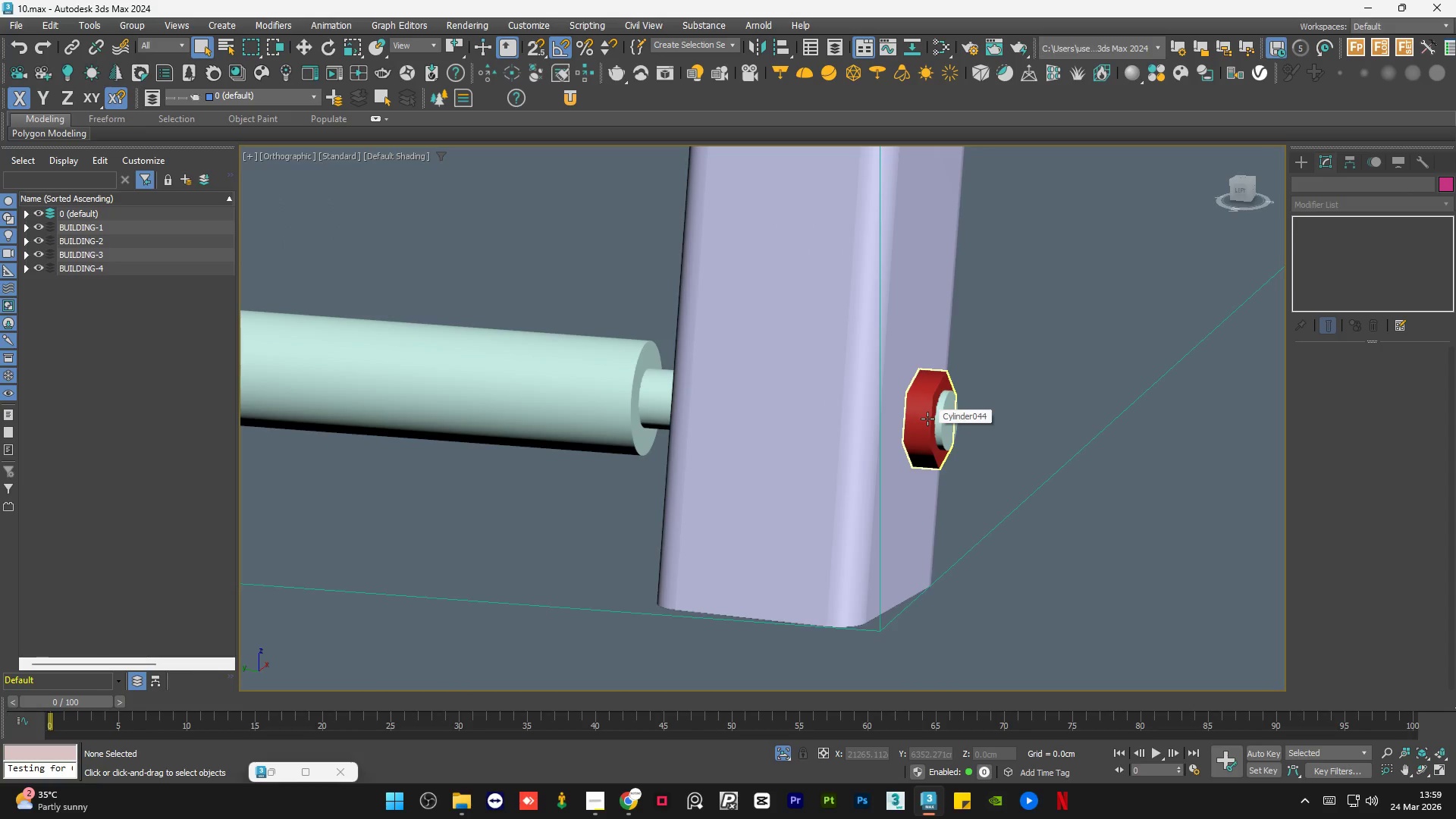 
left_click([927, 419])
 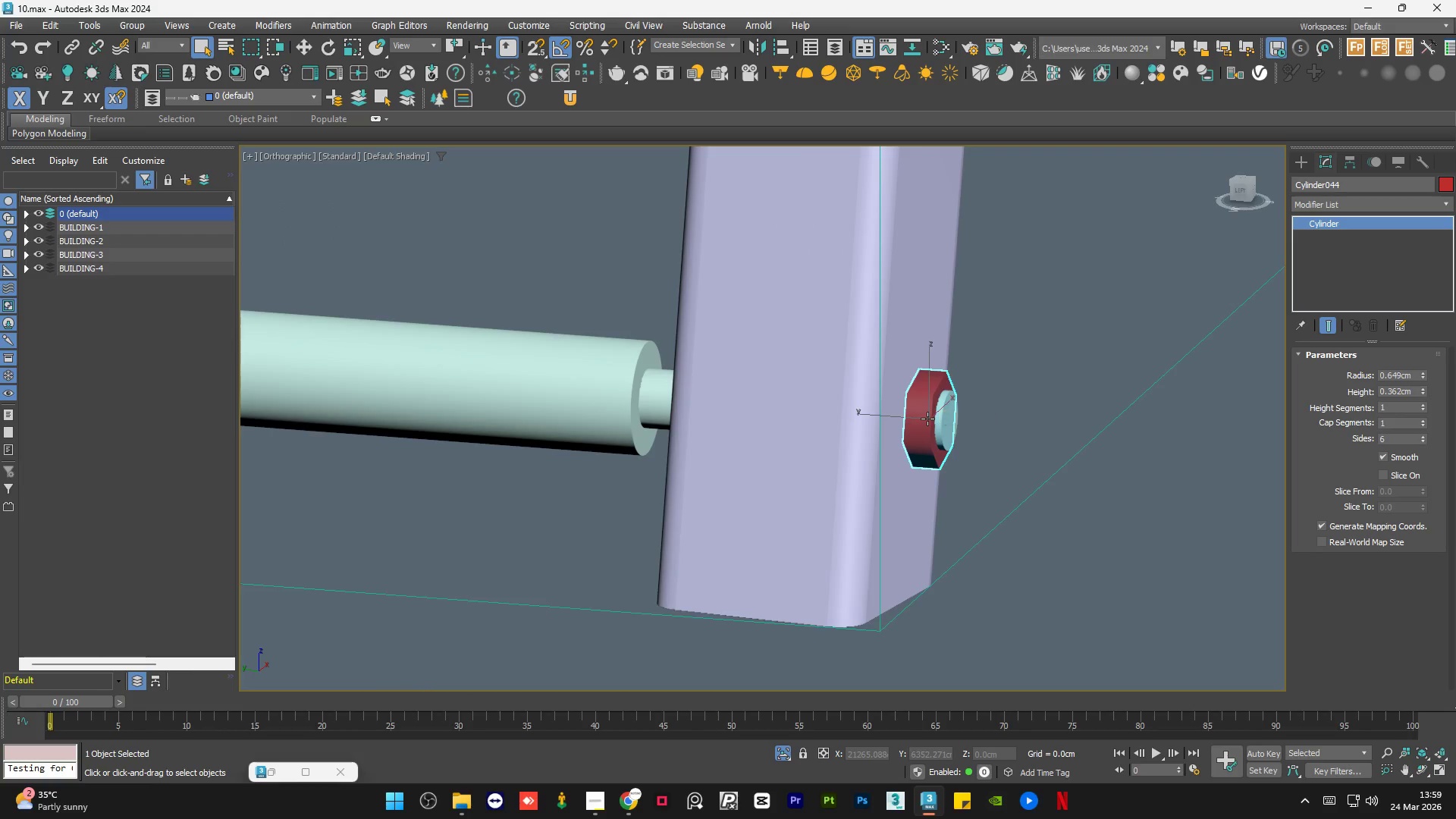 
scroll: coordinate [927, 419], scroll_direction: down, amount: 4.0
 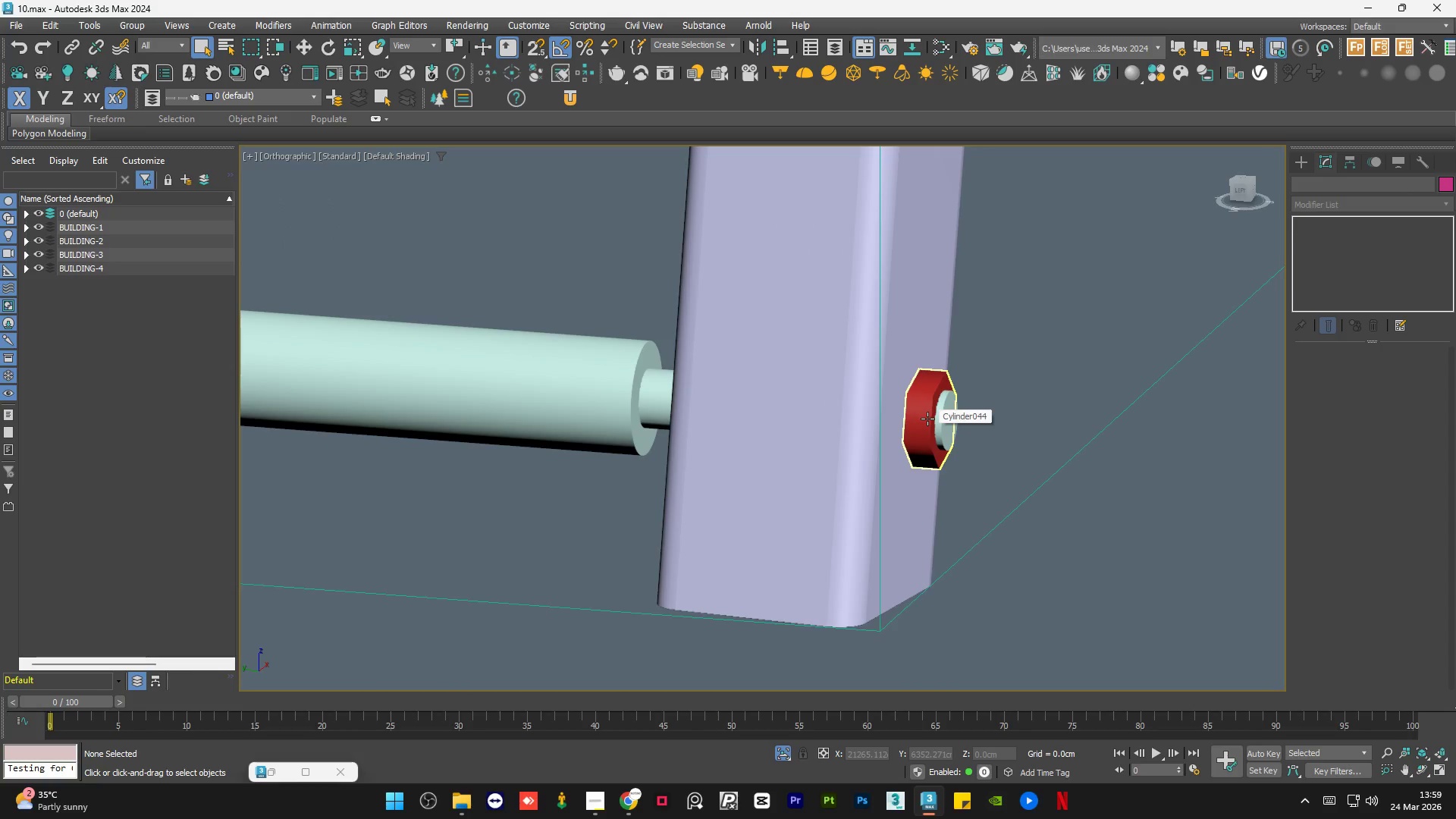 
hold_key(key=AltLeft, duration=1.5)
 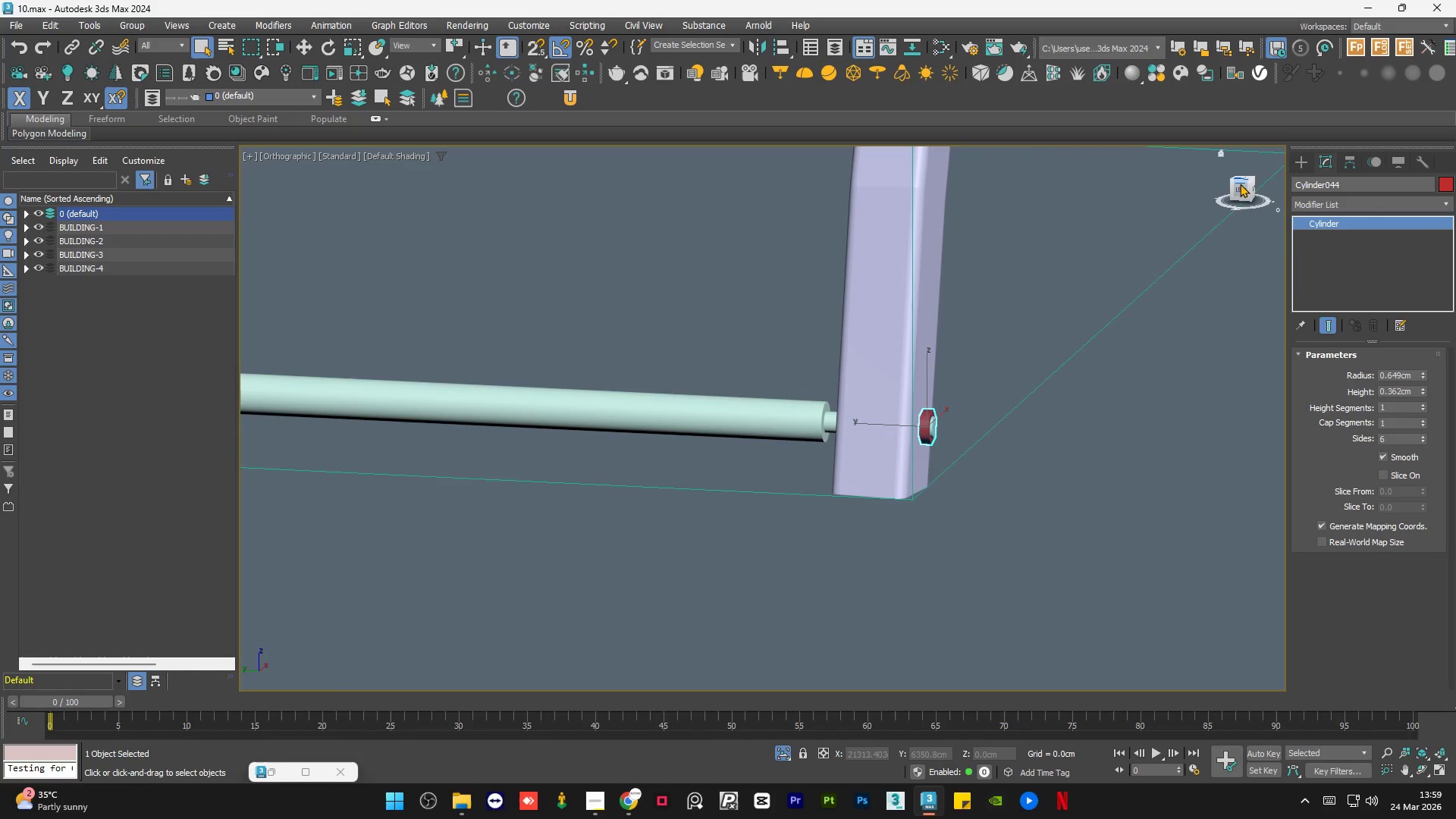 
scroll: coordinate [924, 439], scroll_direction: down, amount: 3.0
 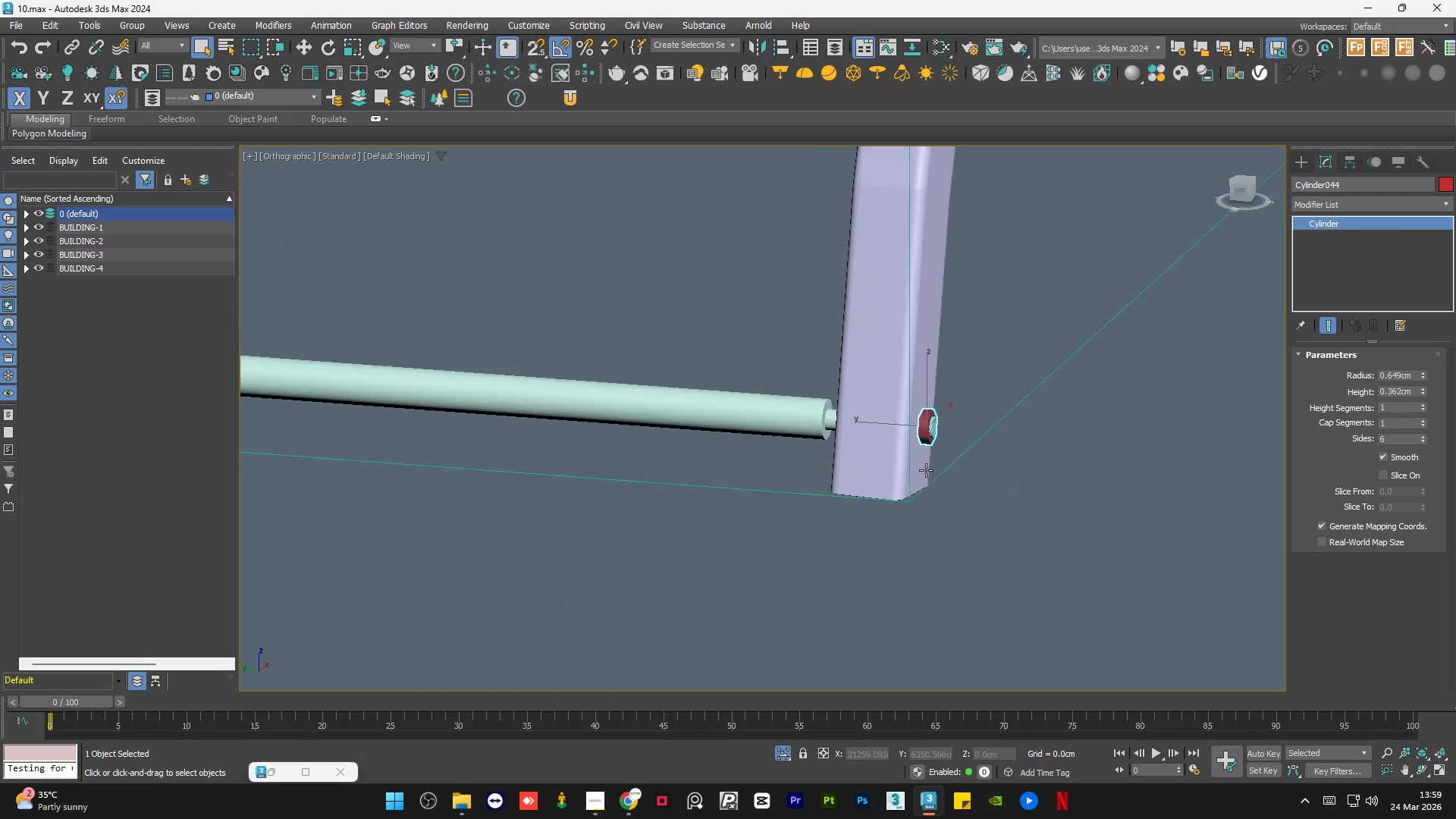 
left_click([1239, 190])
 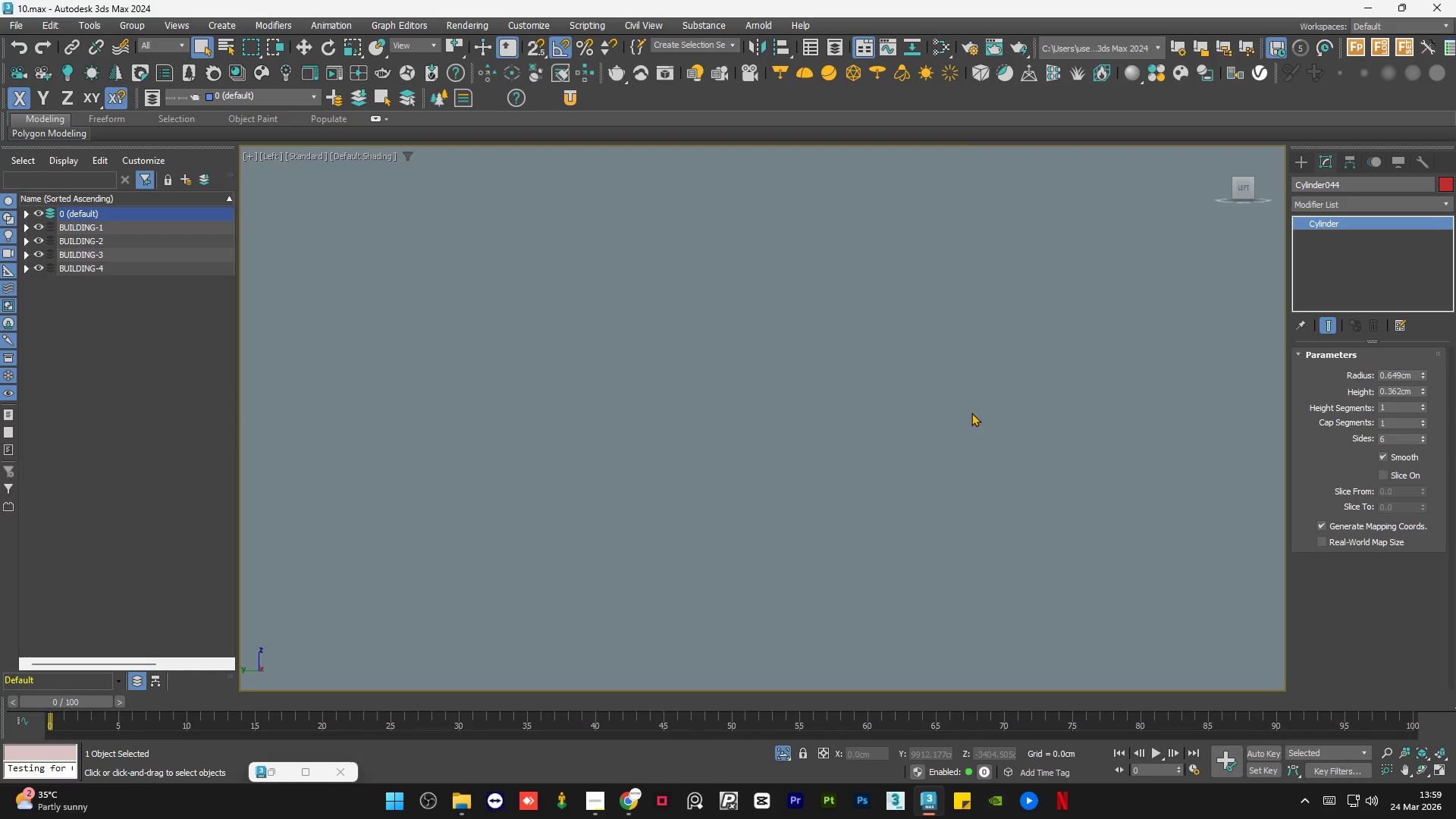 
type(zw)
 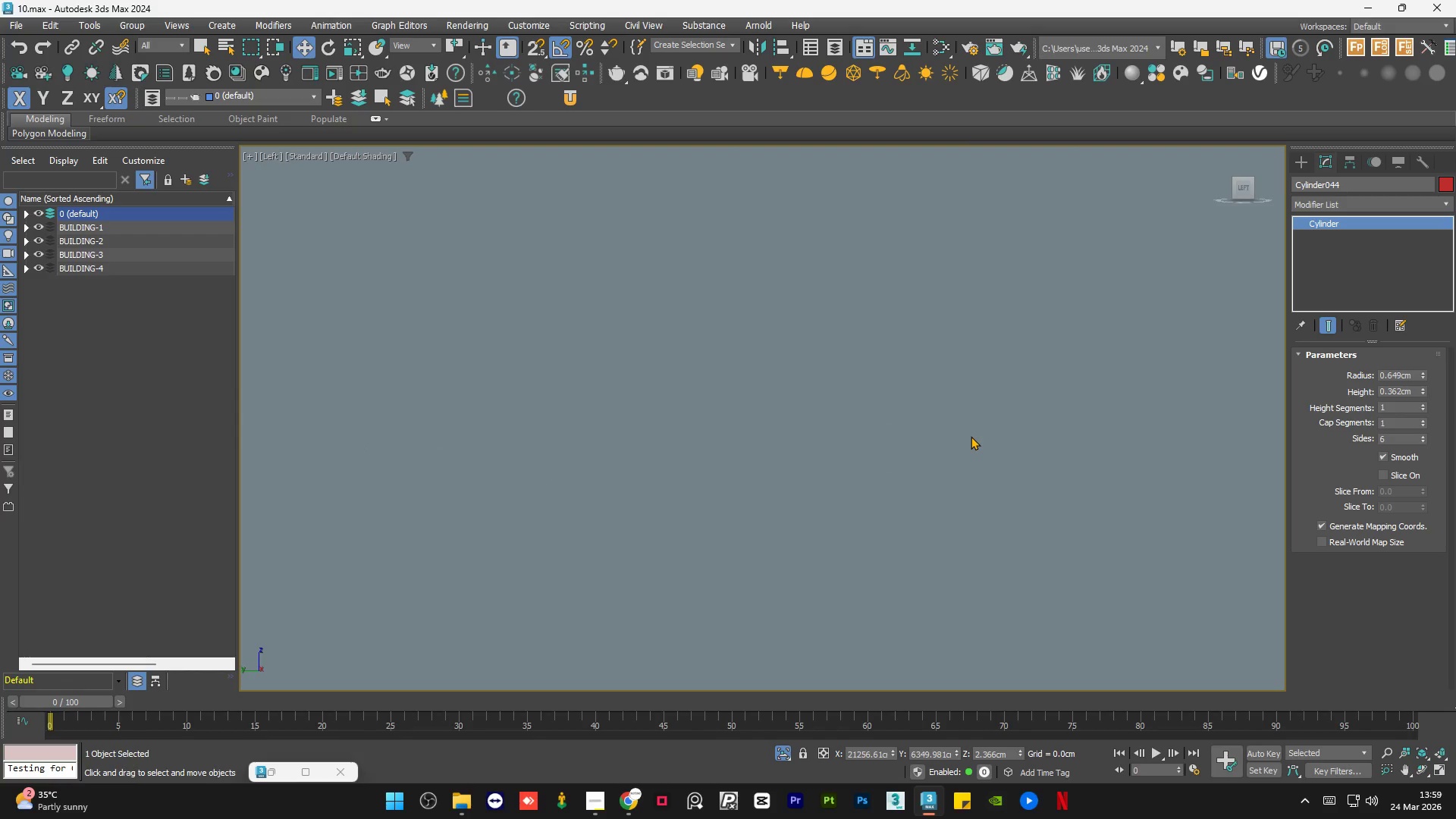 
key(Z)
 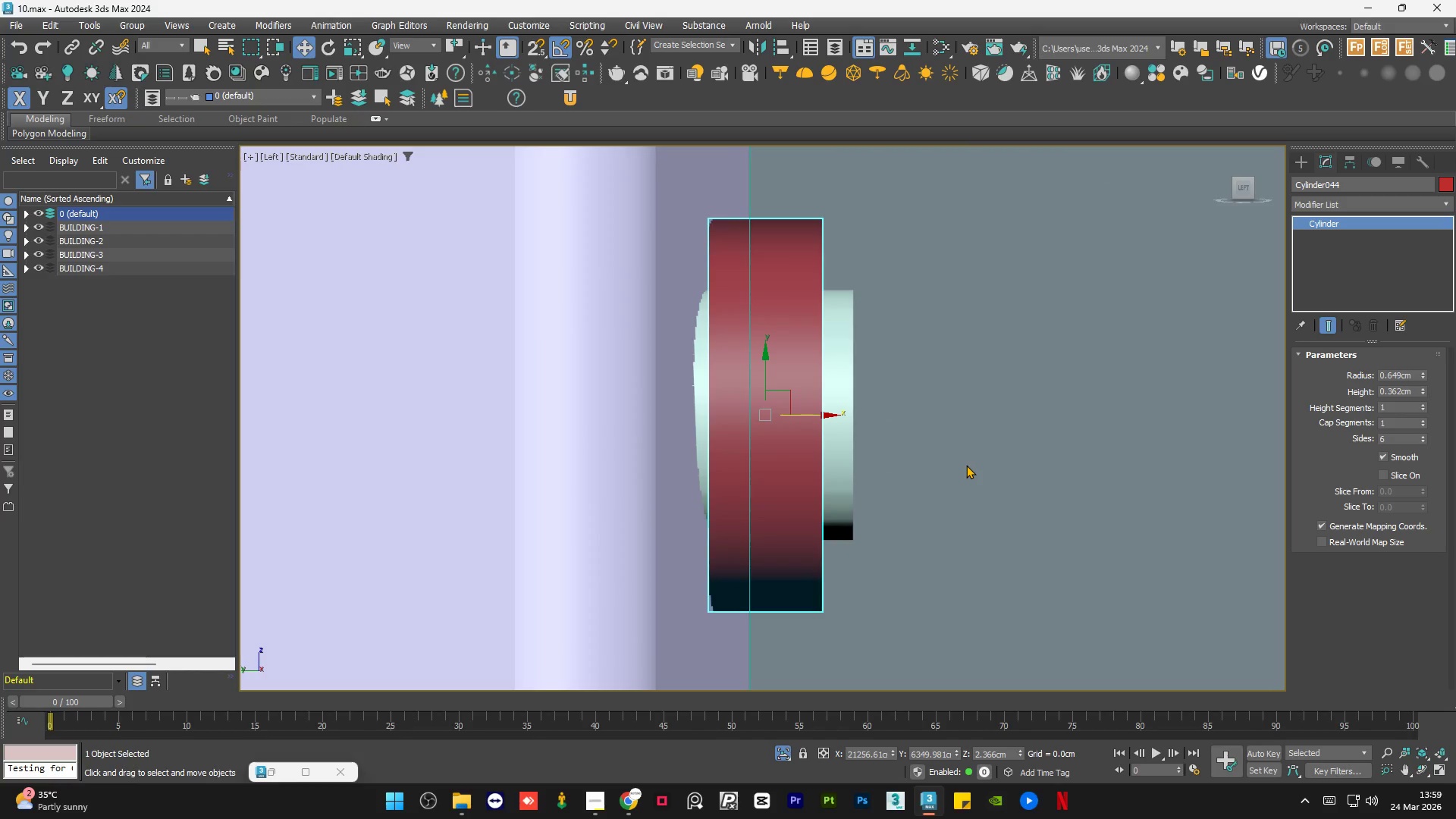 
scroll: coordinate [967, 465], scroll_direction: down, amount: 3.0
 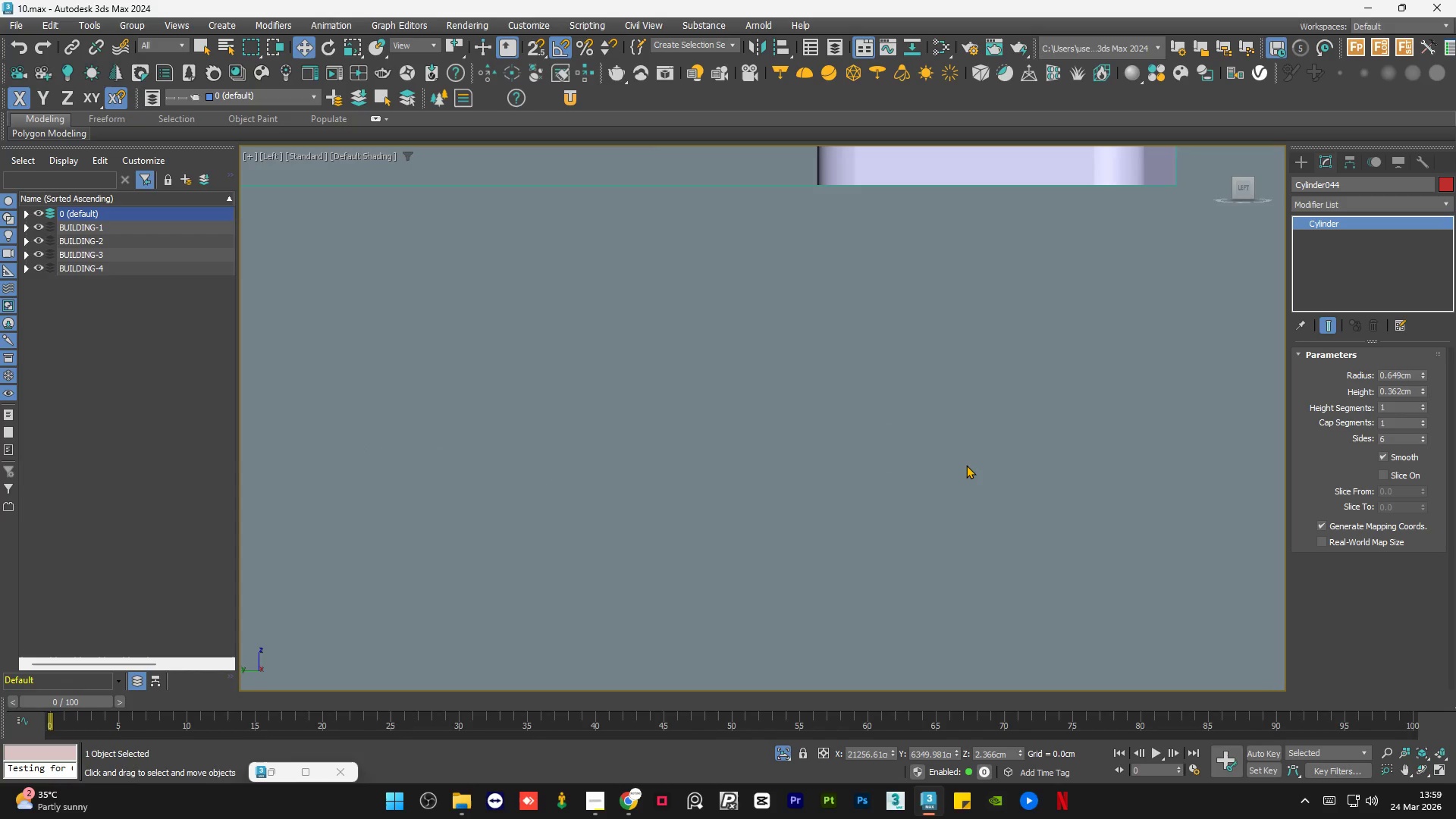 
key(W)
 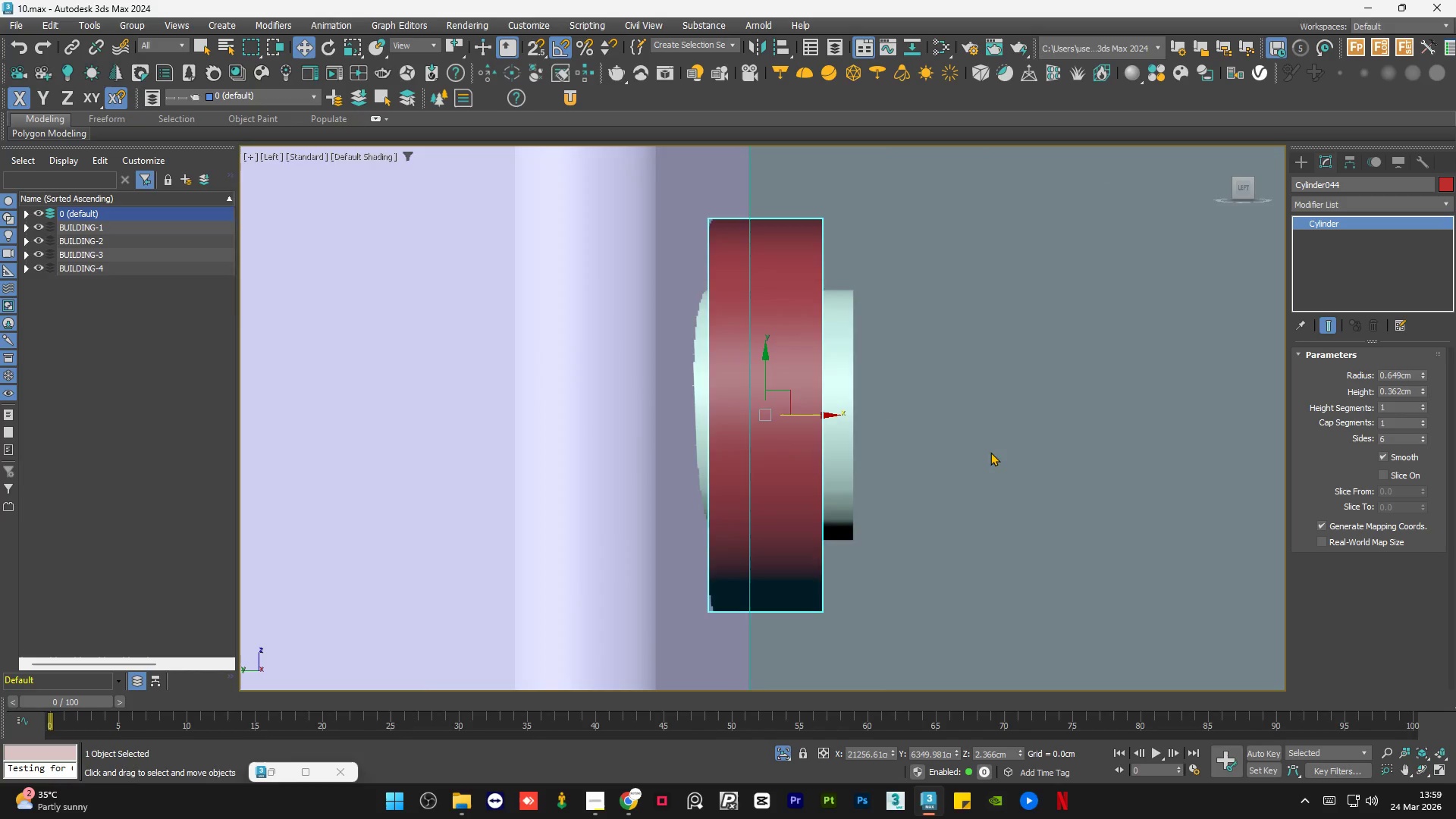 
hold_key(key=ShiftLeft, duration=1.05)
left_click_drag(start_coordinate=[1120, 452], to_coordinate=[402, 457])
 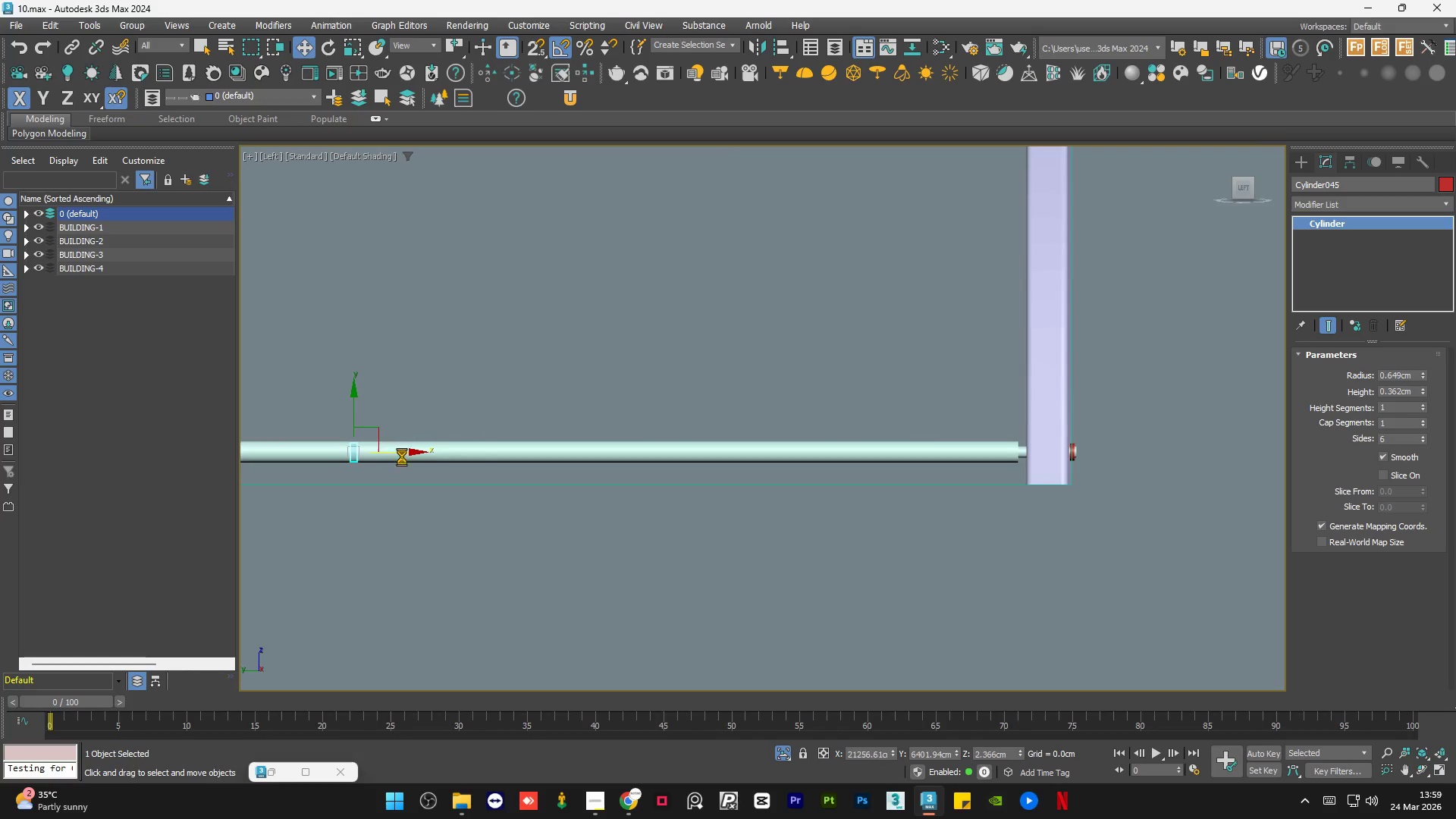 
scroll: coordinate [1112, 452], scroll_direction: down, amount: 9.0
 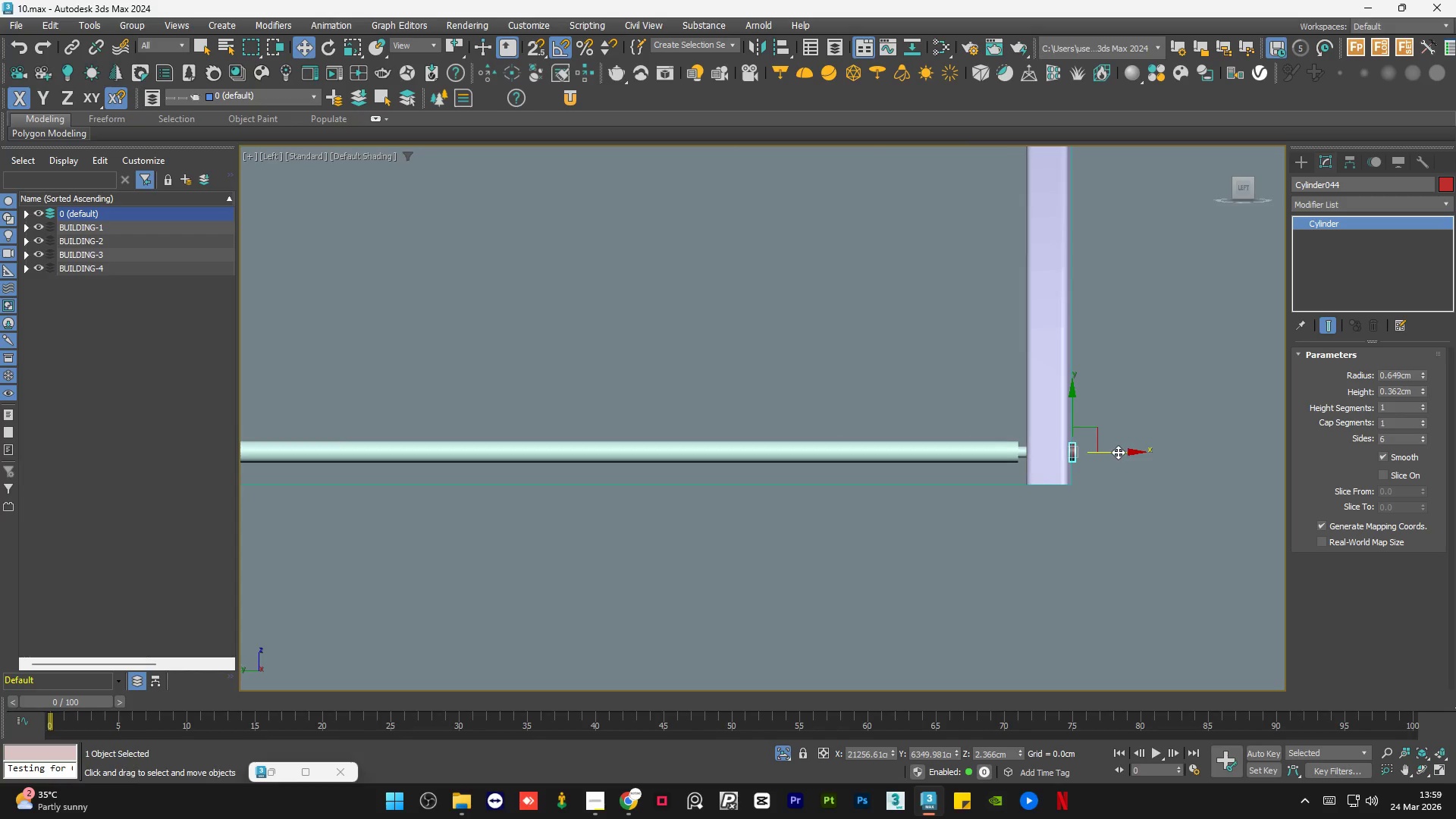 
left_click([671, 362])
 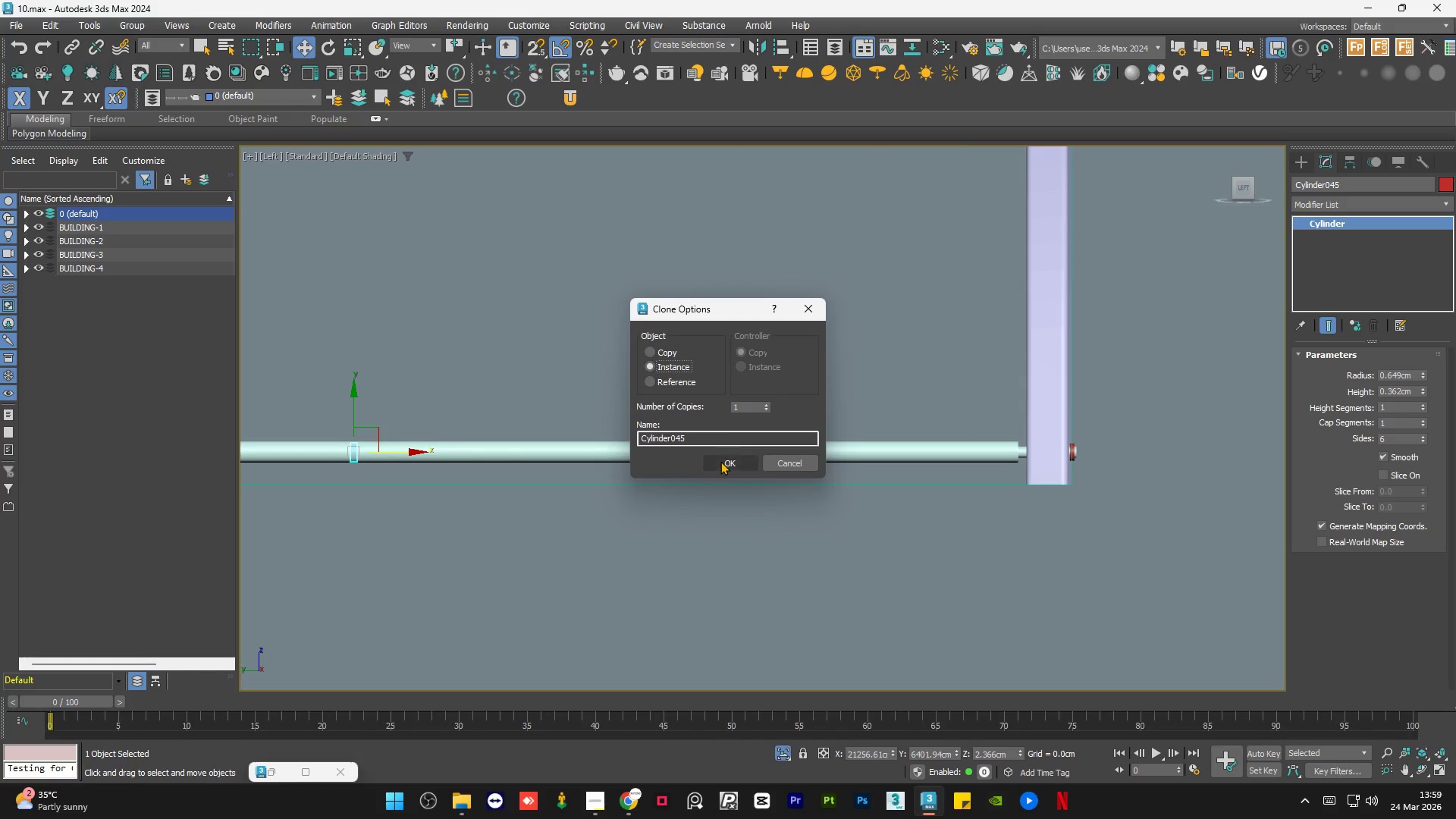 
left_click([720, 461])
 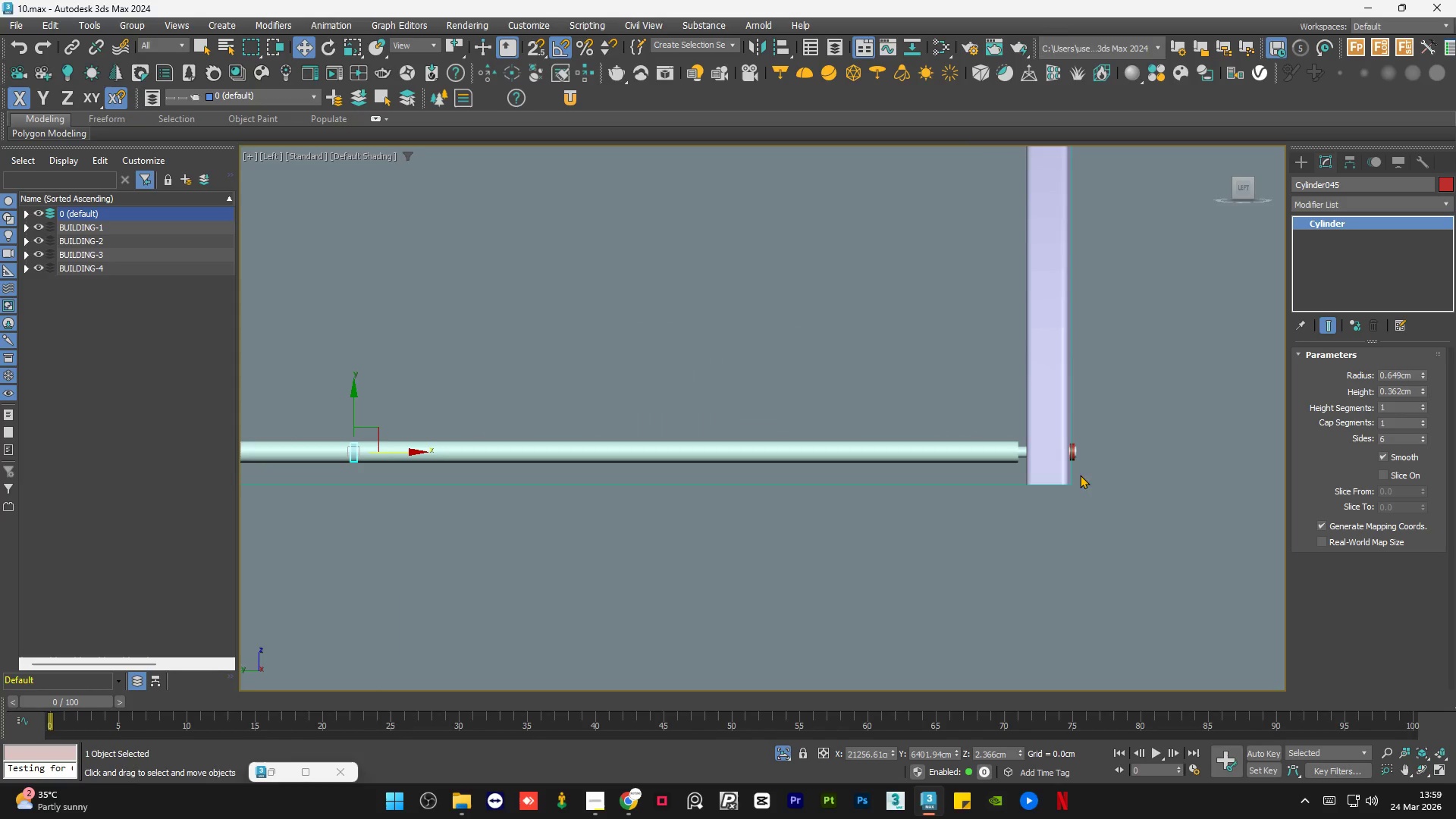 
scroll: coordinate [1164, 491], scroll_direction: down, amount: 3.0
 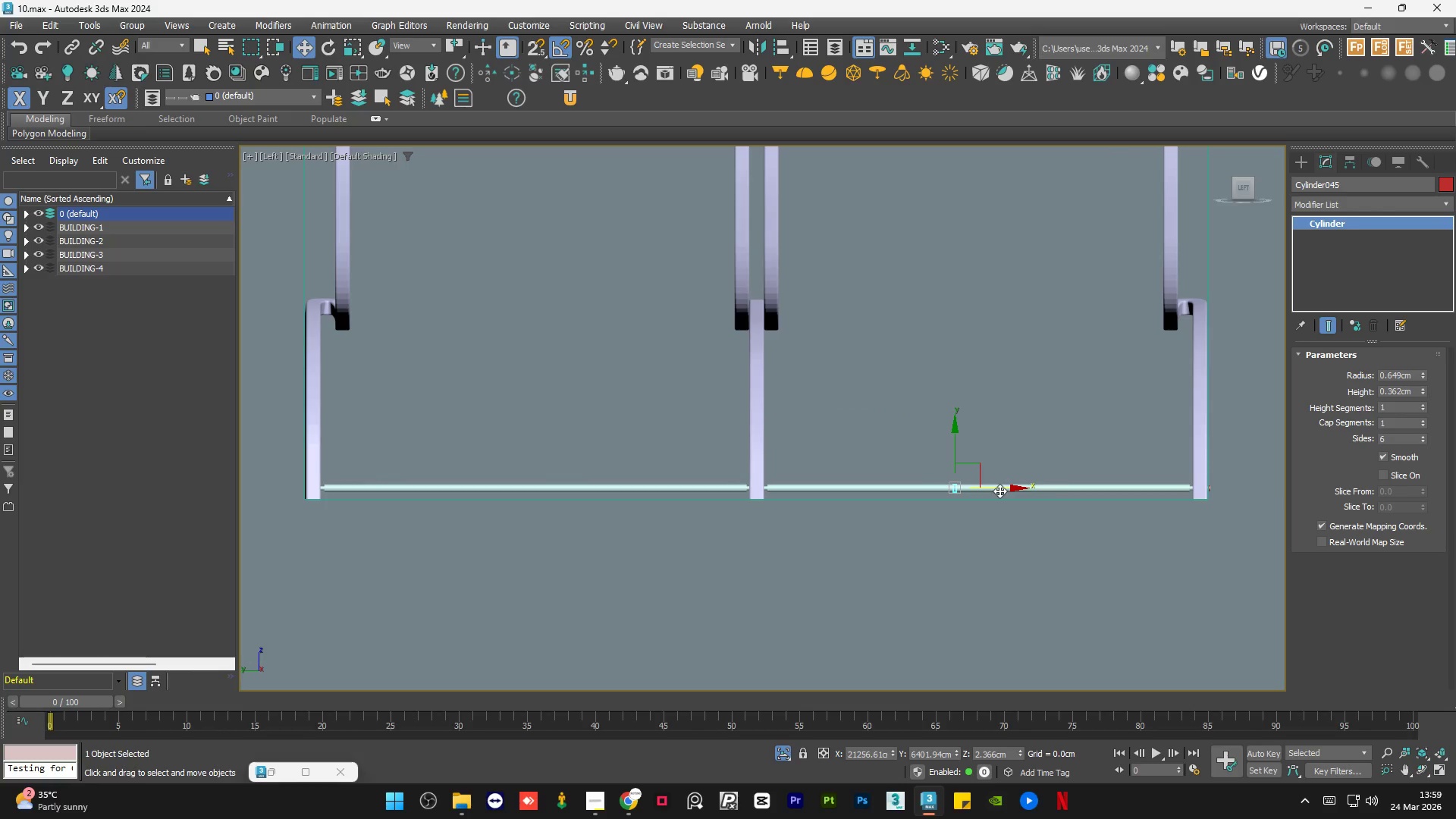 
left_click_drag(start_coordinate=[999, 491], to_coordinate=[348, 477])
 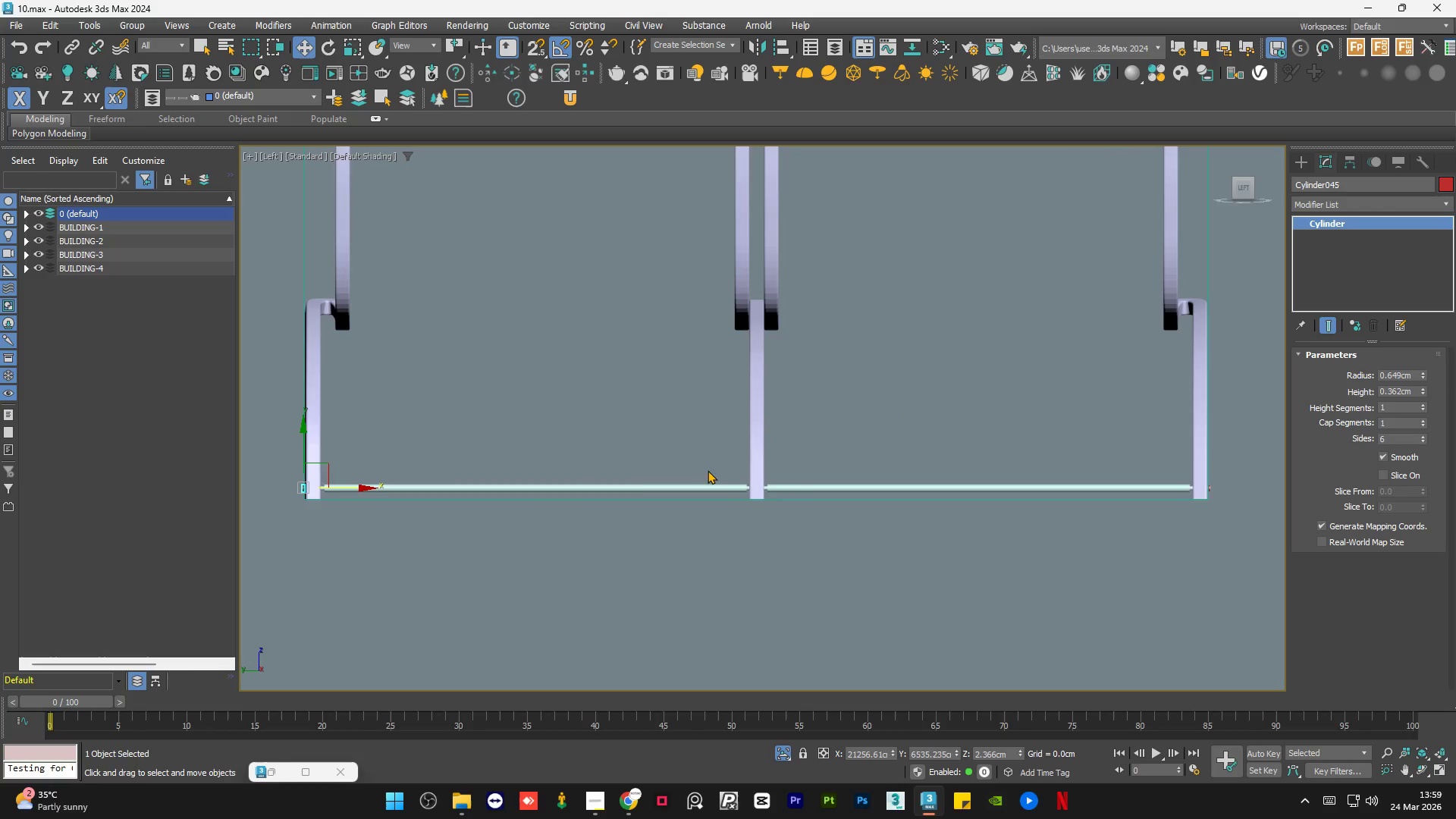 
scroll: coordinate [1142, 491], scroll_direction: none, amount: 0.0
 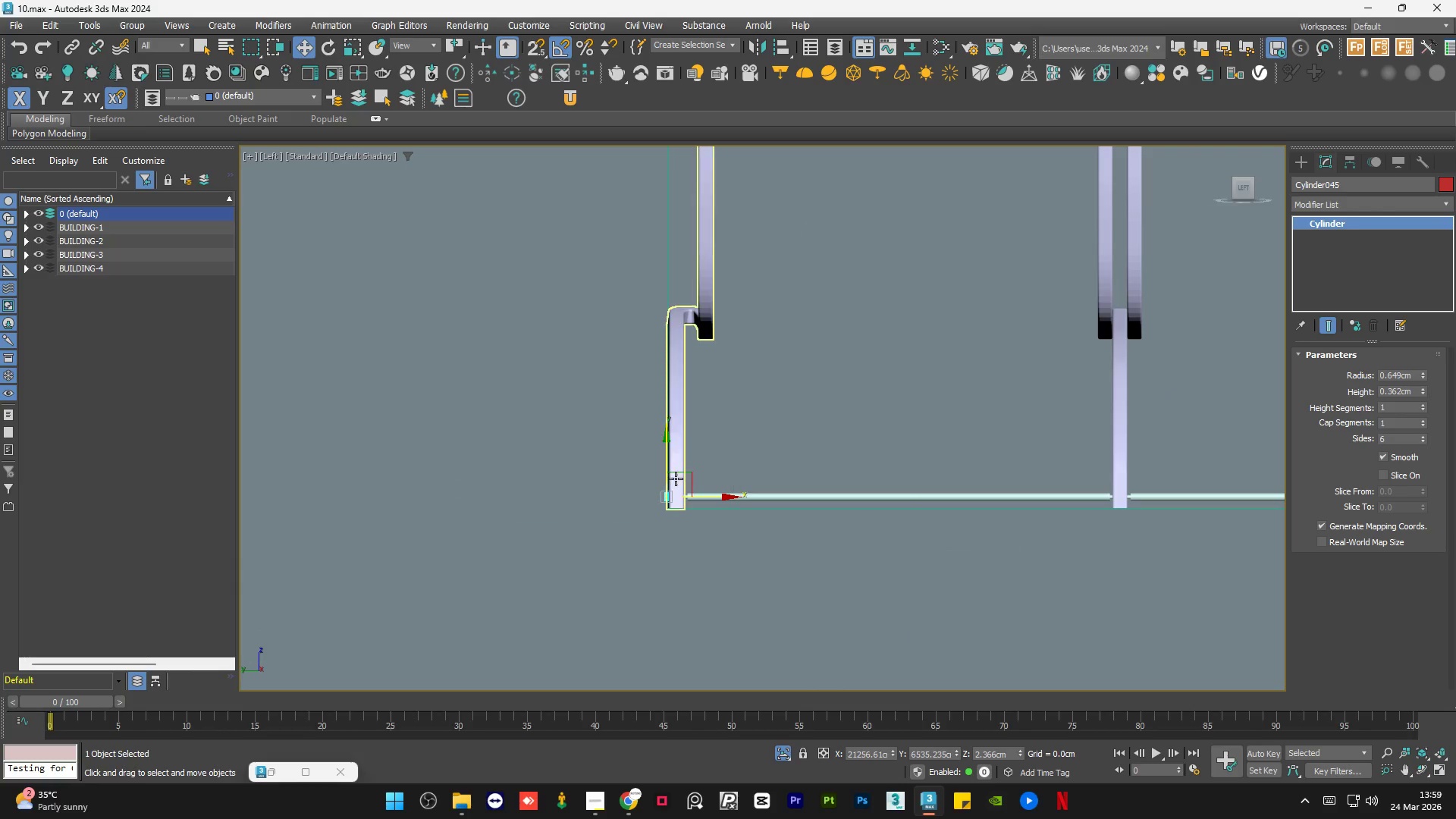 
scroll: coordinate [704, 485], scroll_direction: up, amount: 10.0
 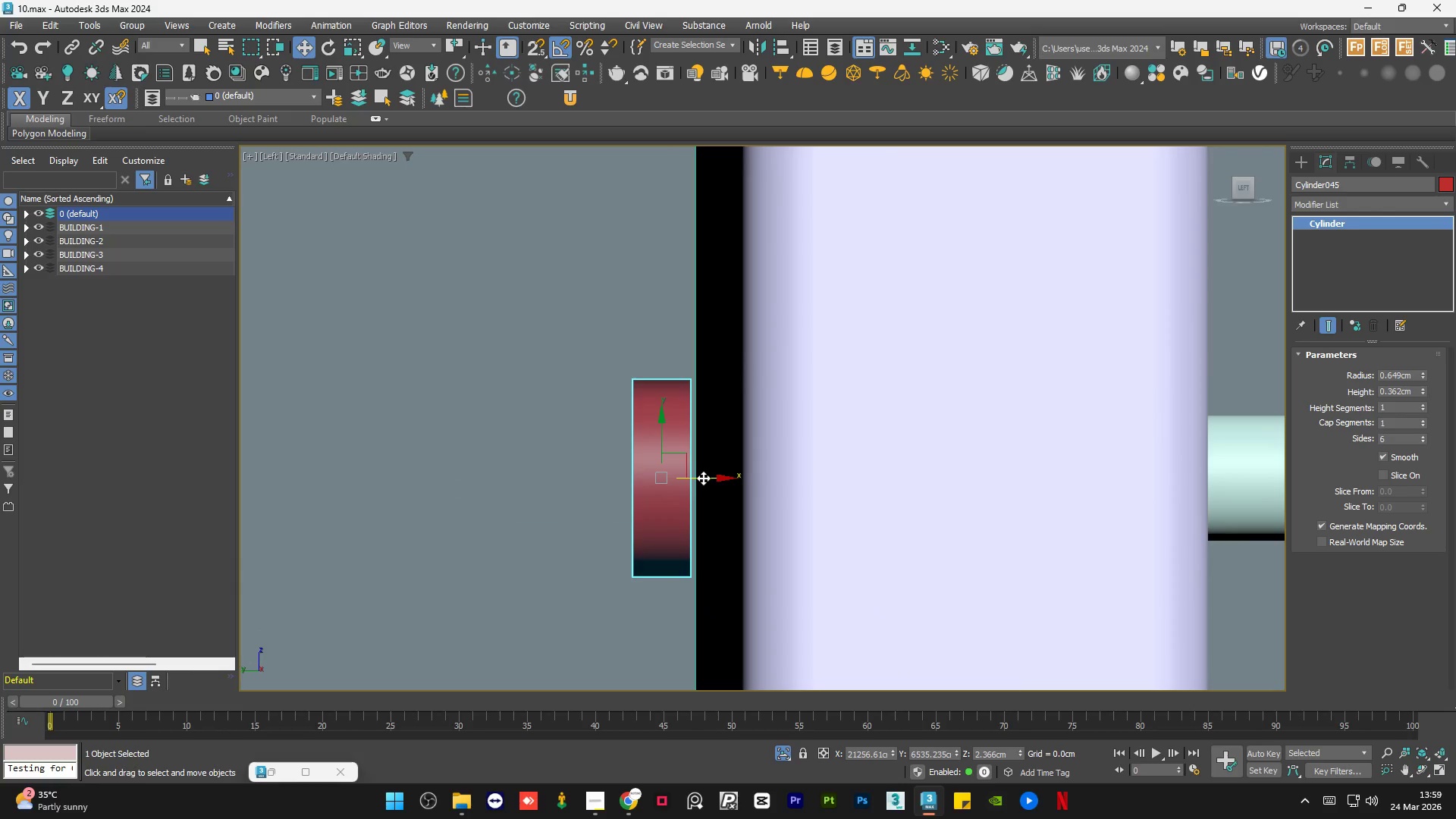 
left_click_drag(start_coordinate=[703, 478], to_coordinate=[715, 477])
 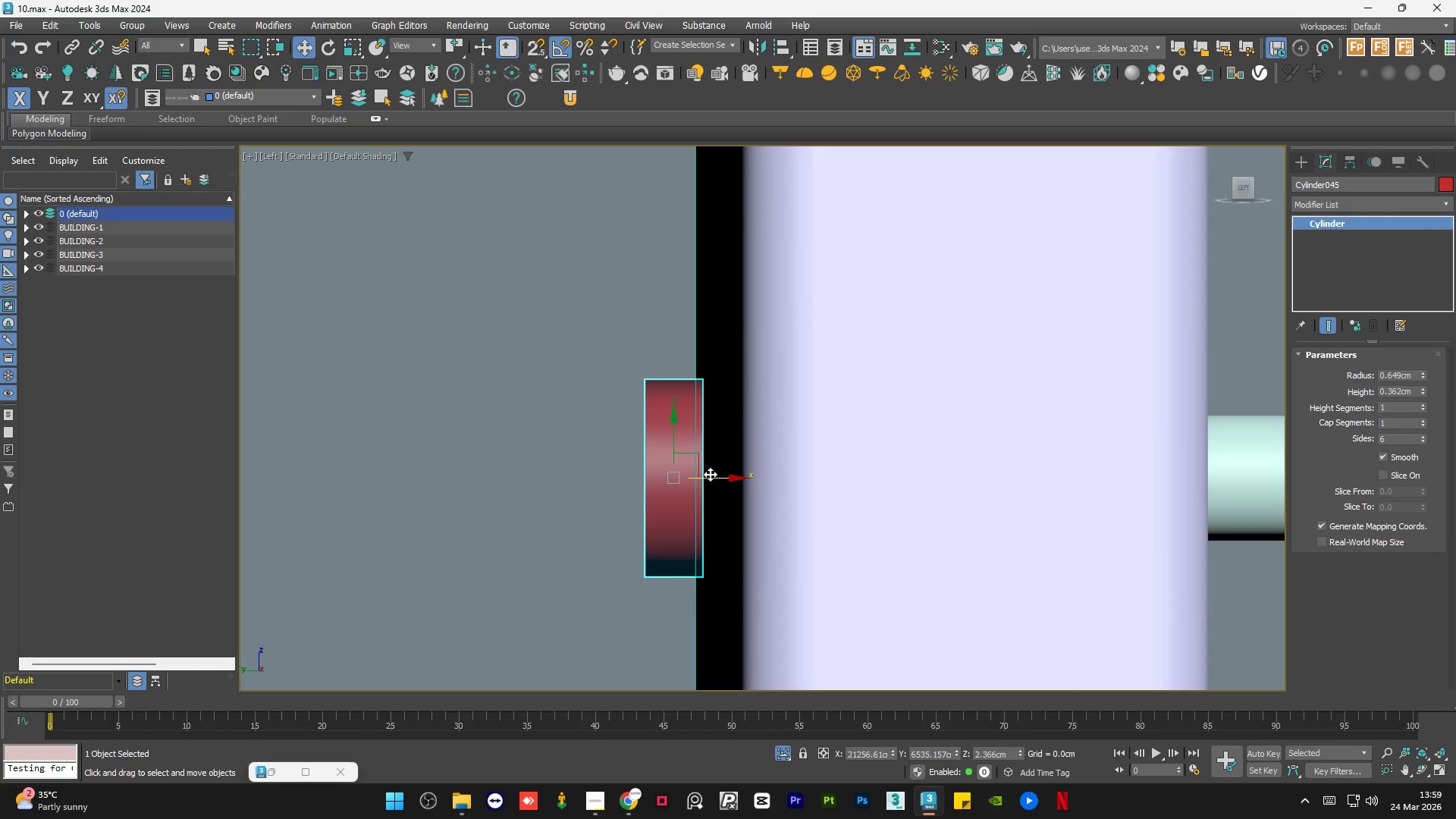 
left_click_drag(start_coordinate=[715, 480], to_coordinate=[719, 482])
 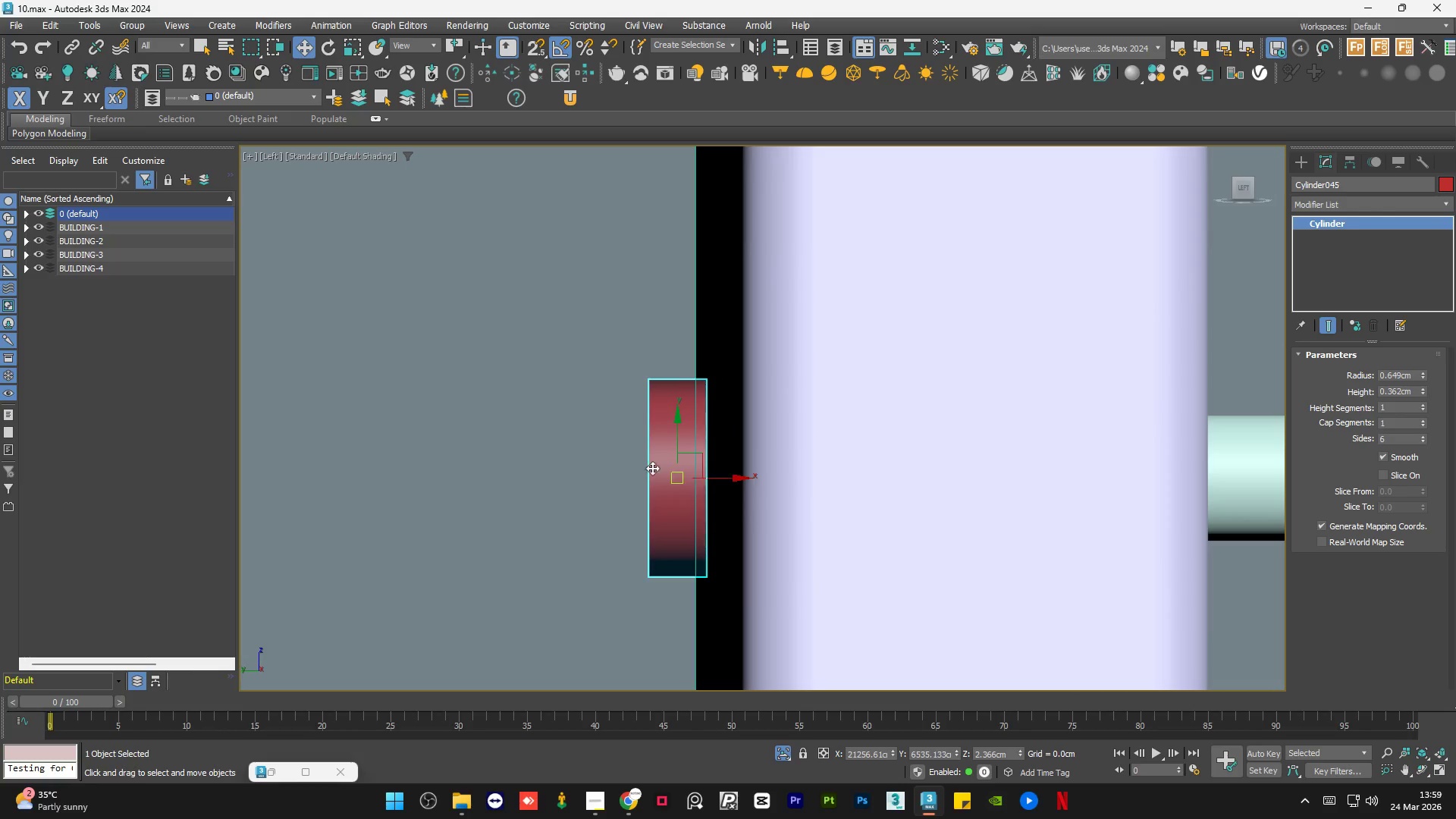 
scroll: coordinate [600, 473], scroll_direction: down, amount: 4.0
 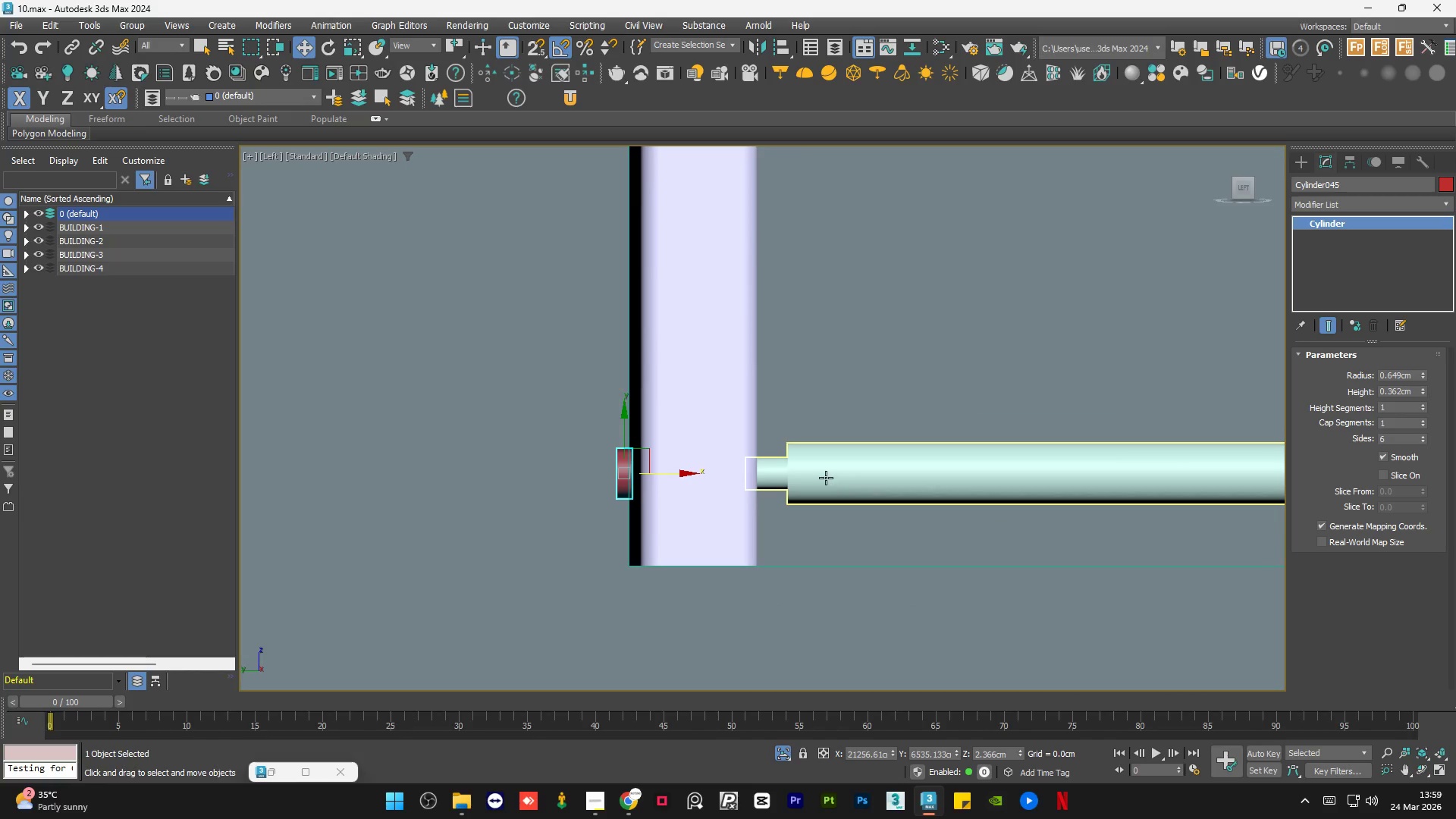 
left_click([827, 477])
 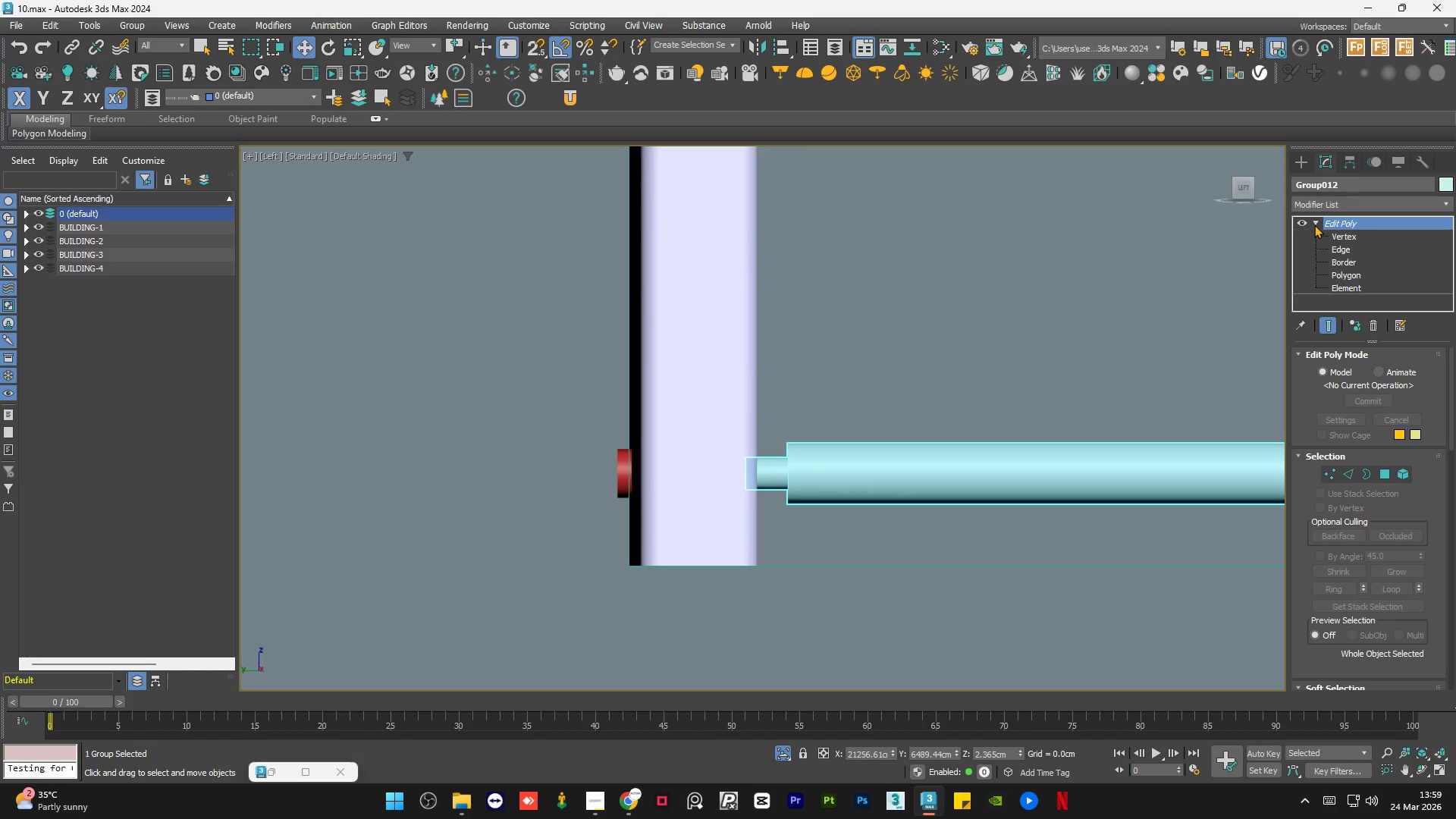 
double_click([1331, 237])
 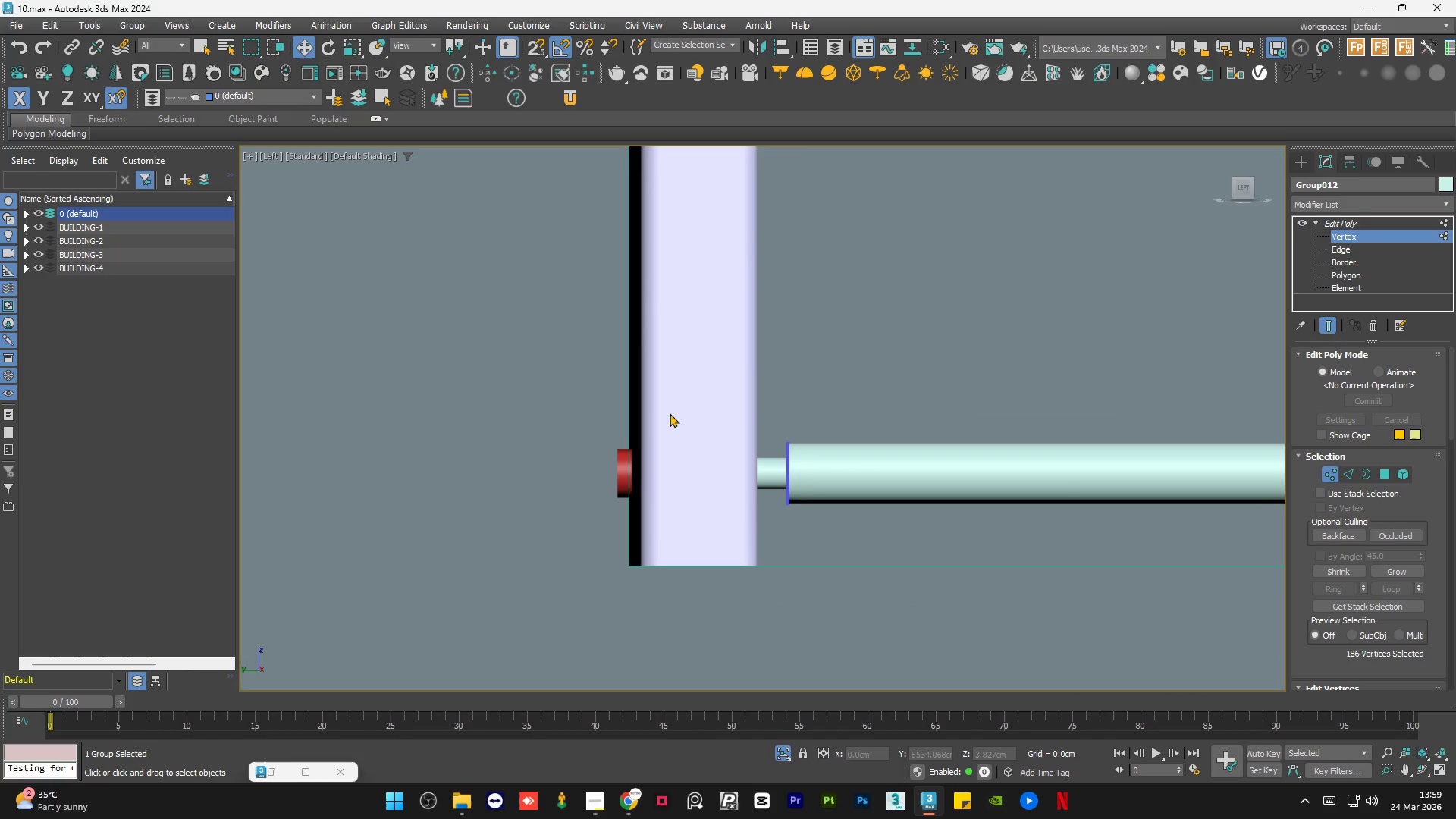 
left_click_drag(start_coordinate=[696, 403], to_coordinate=[774, 529])
 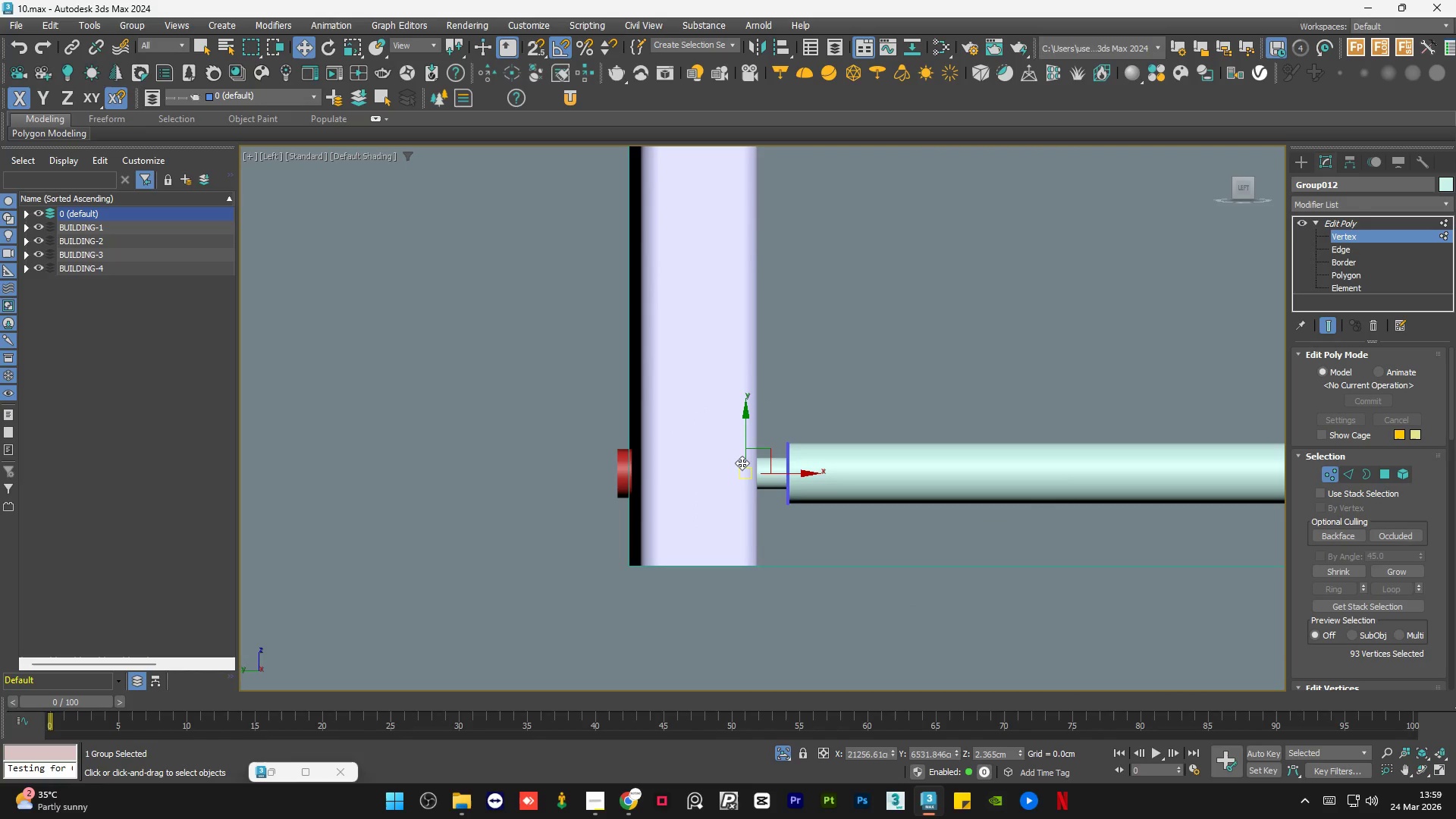 
scroll: coordinate [742, 462], scroll_direction: up, amount: 1.0
 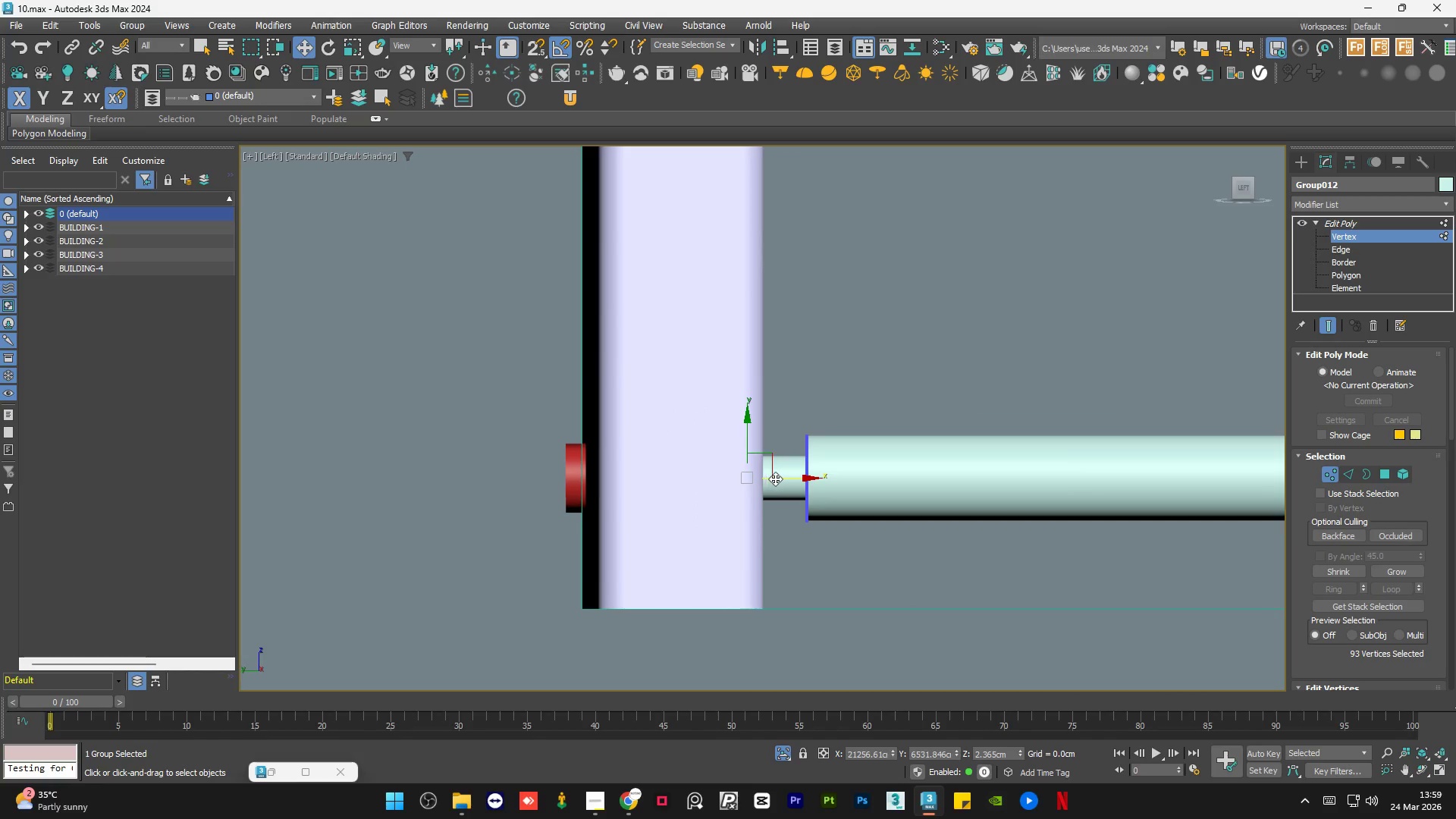 
left_click_drag(start_coordinate=[779, 477], to_coordinate=[593, 482])
 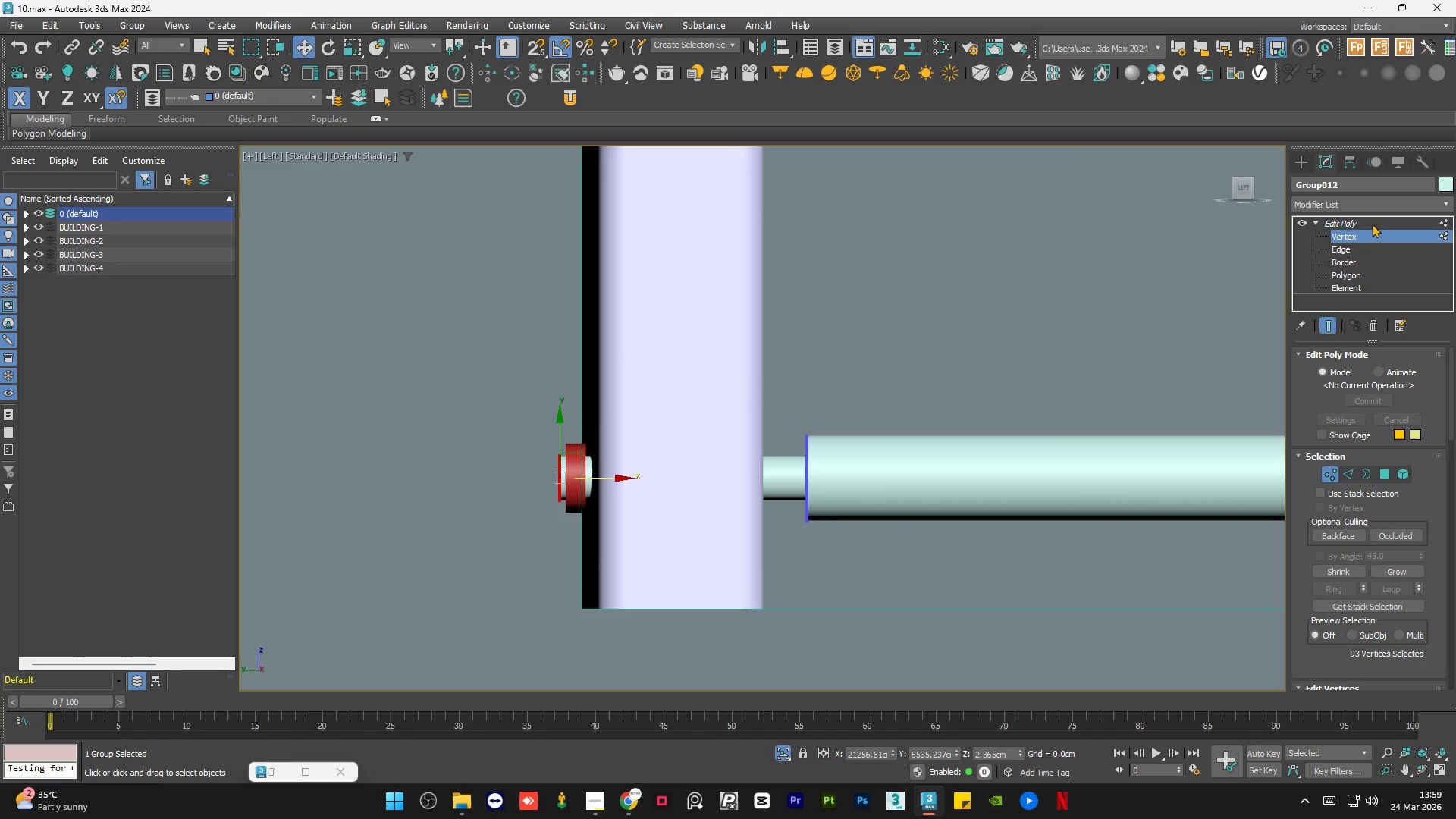 
left_click([1365, 224])
 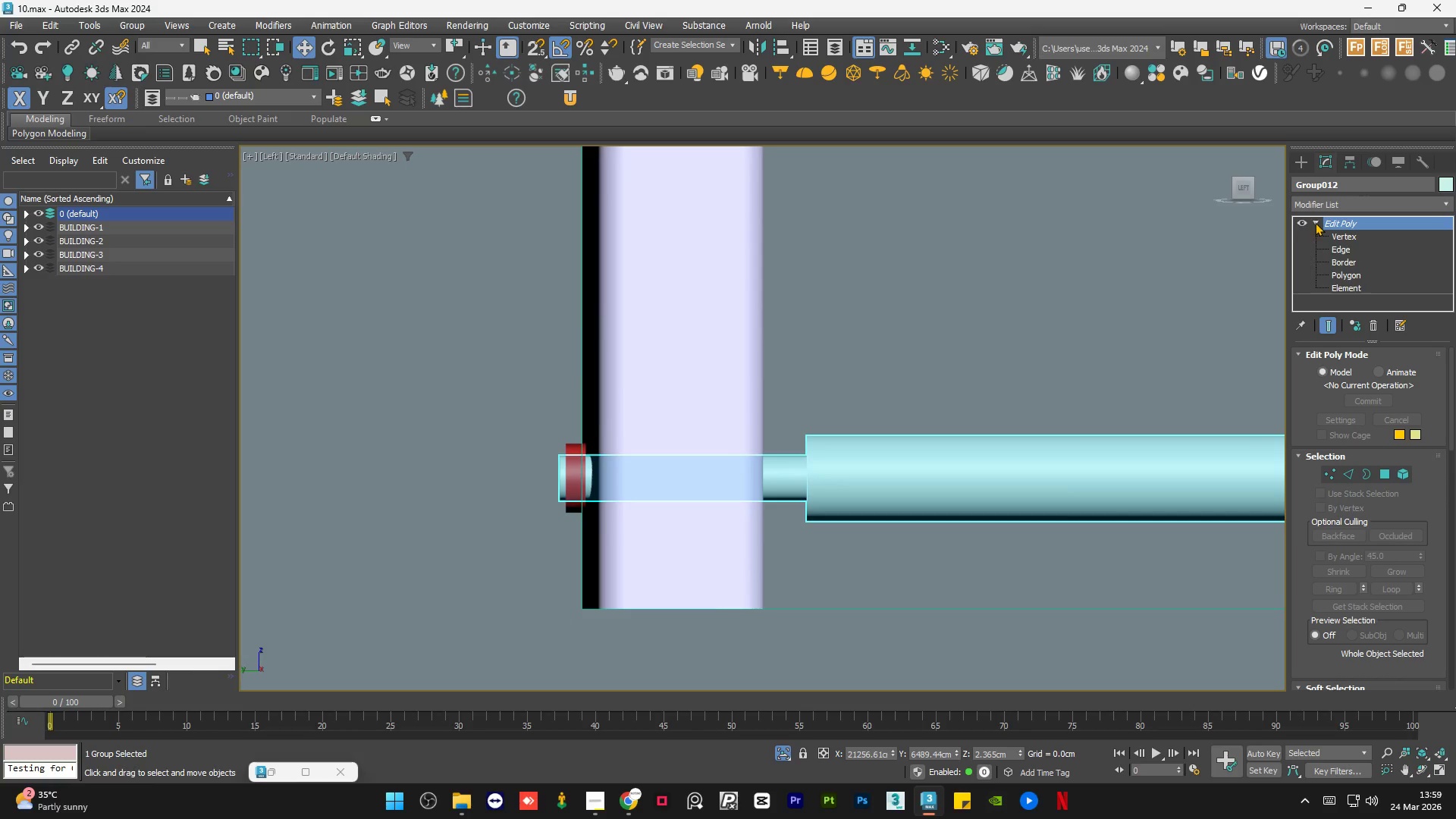 
double_click([1154, 305])
 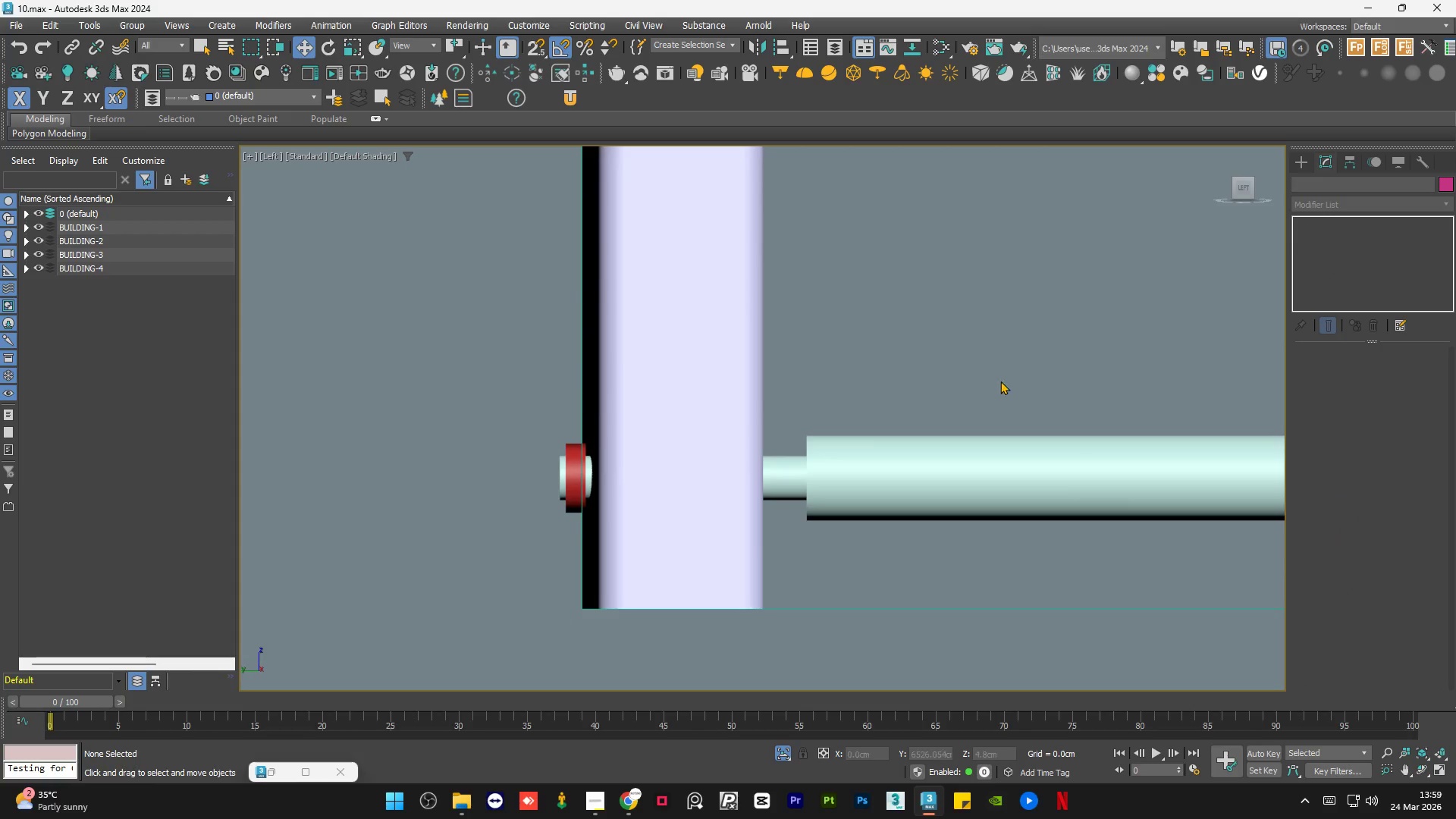 
hold_key(key=AltLeft, duration=0.38)
 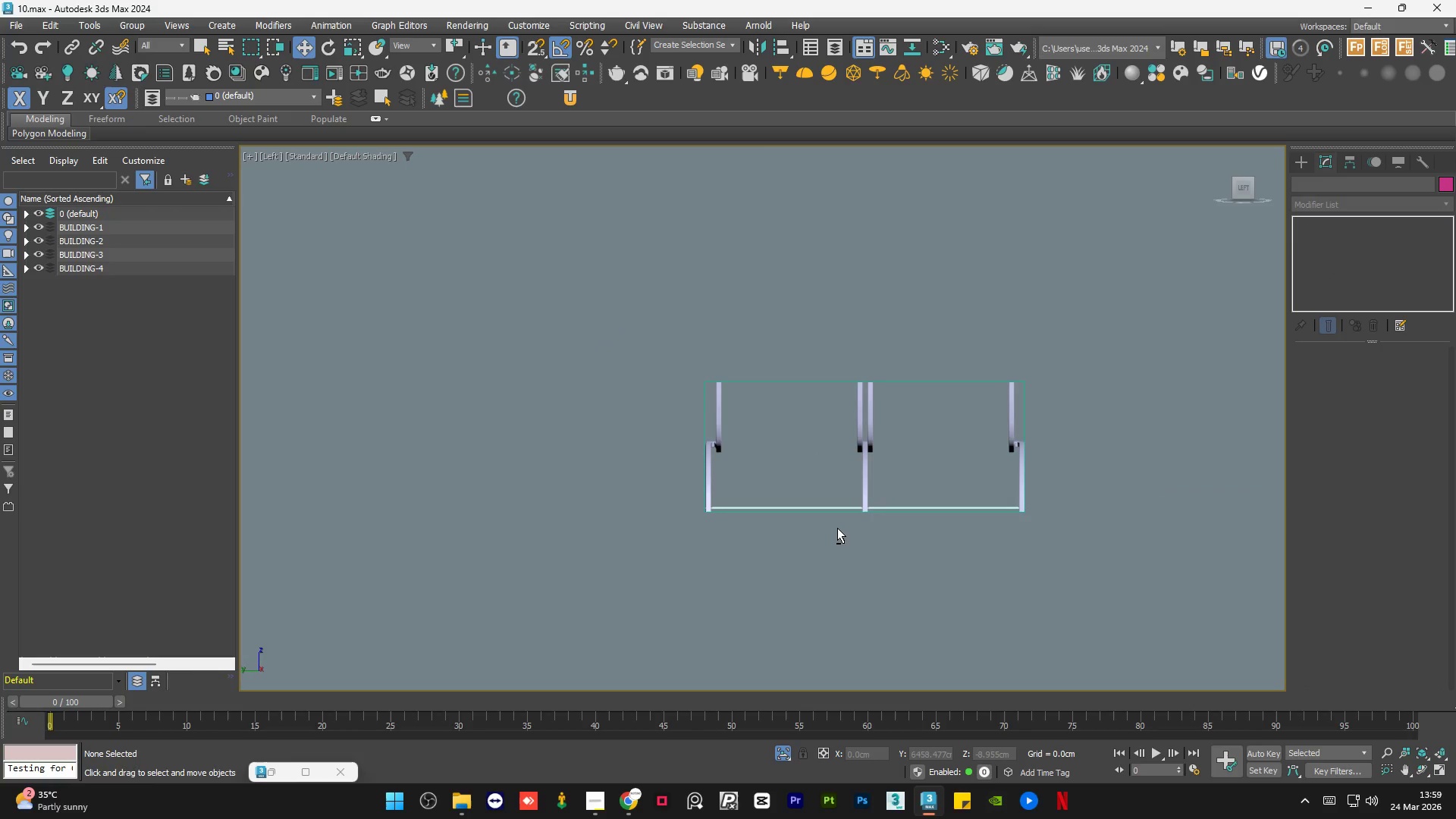 
scroll: coordinate [711, 513], scroll_direction: down, amount: 10.0
 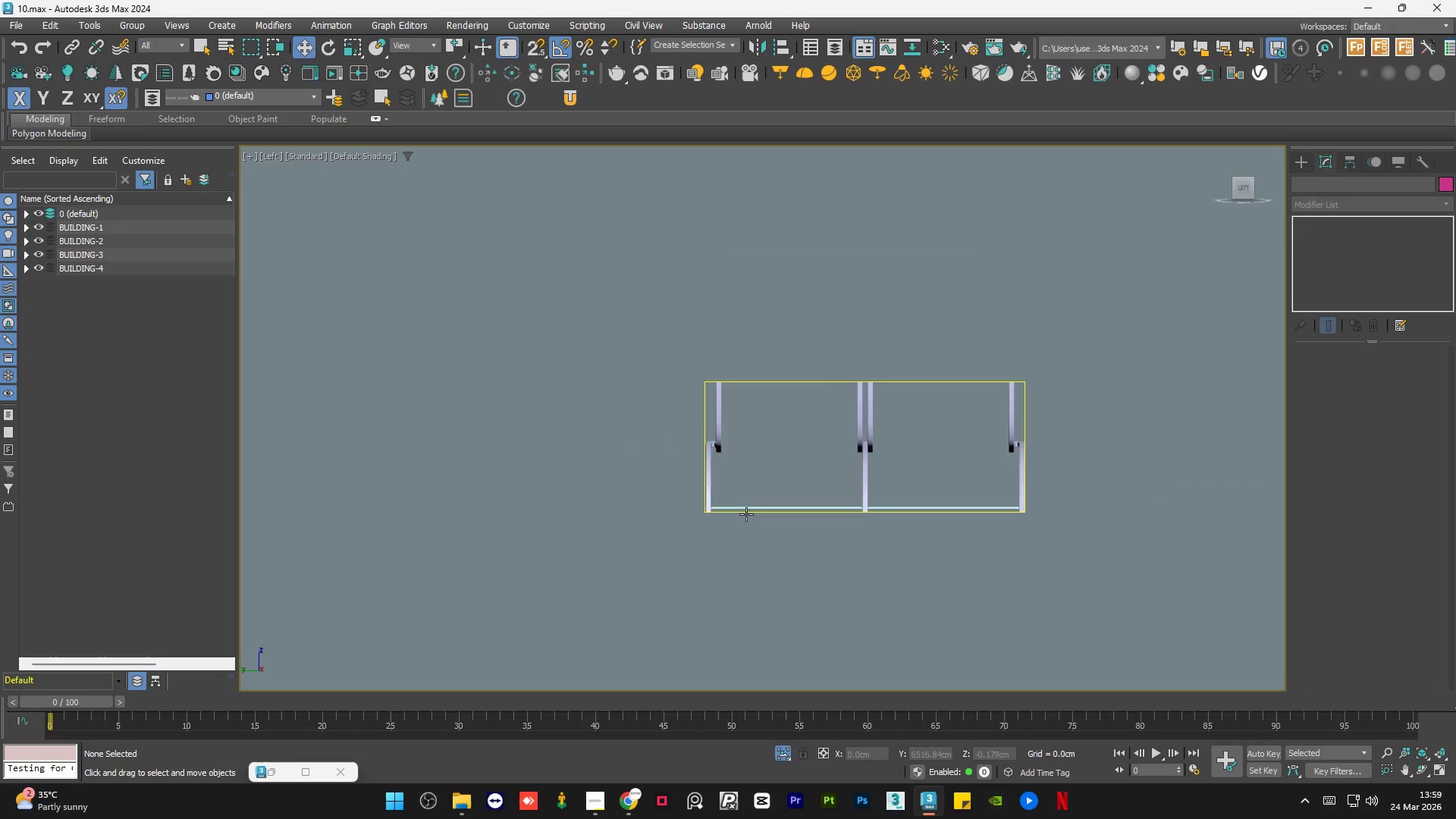 
key(Z)
 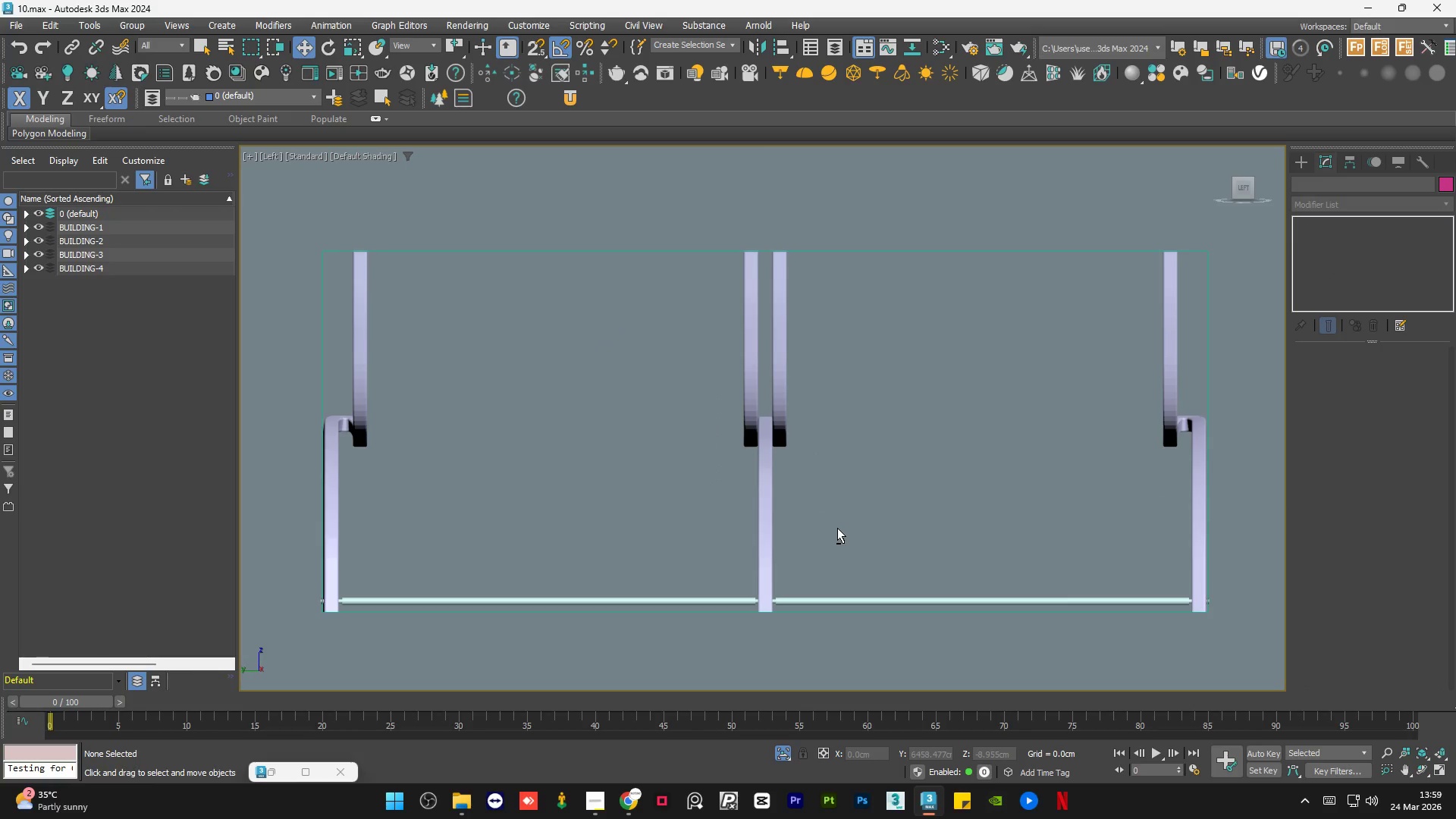 
hold_key(key=AltLeft, duration=0.66)
 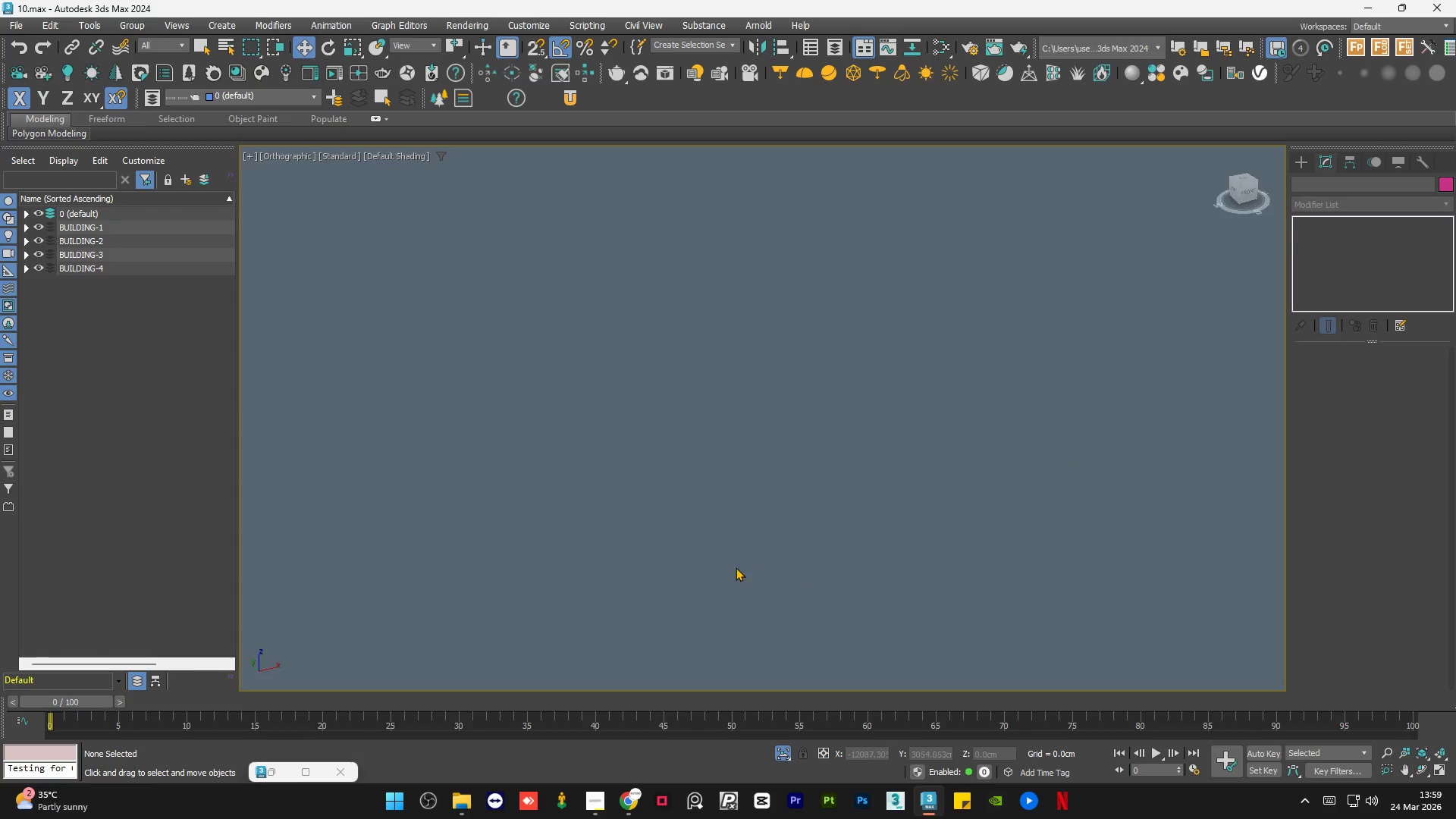 
key(Z)
 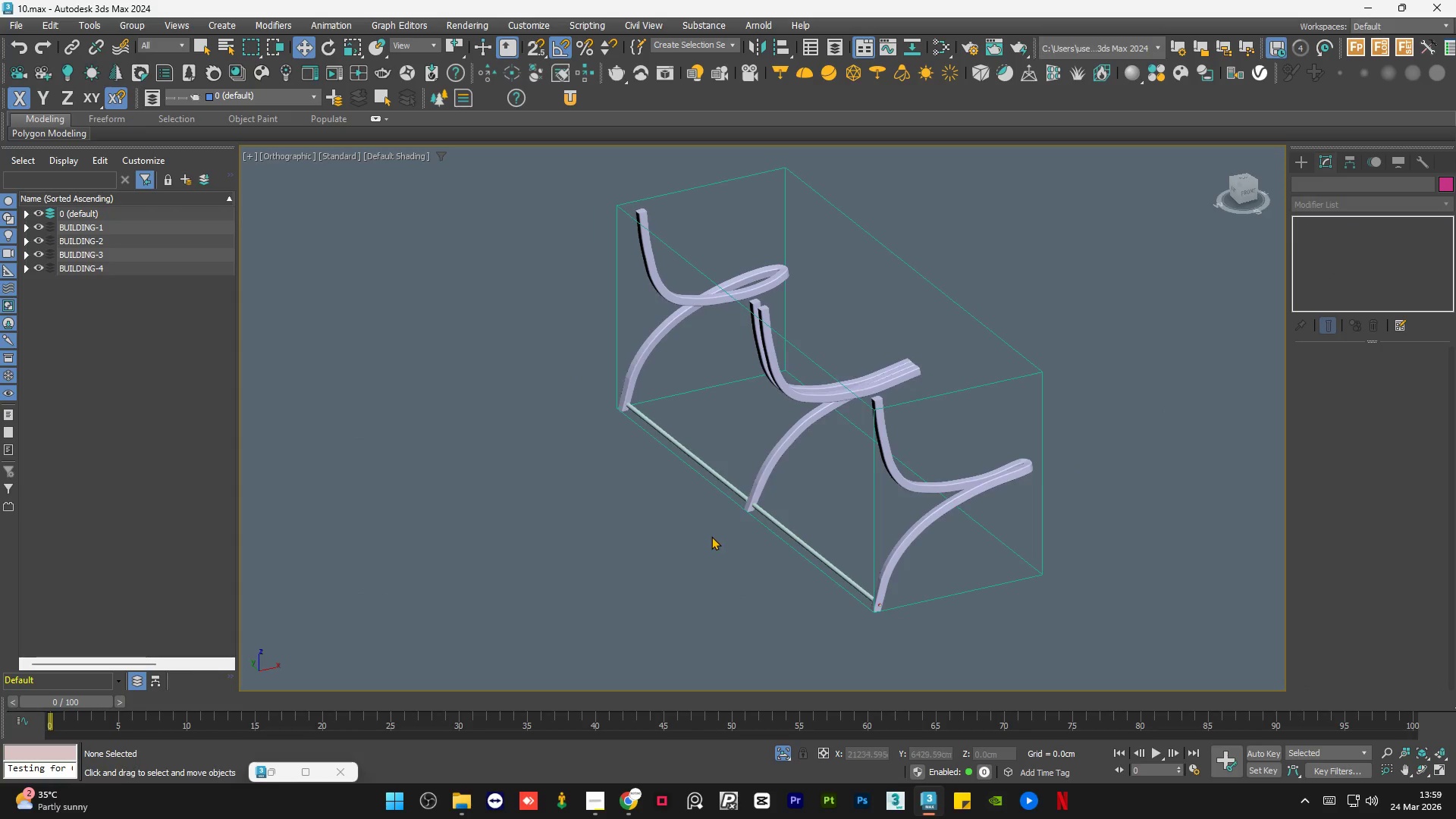 
scroll: coordinate [789, 557], scroll_direction: up, amount: 9.0
 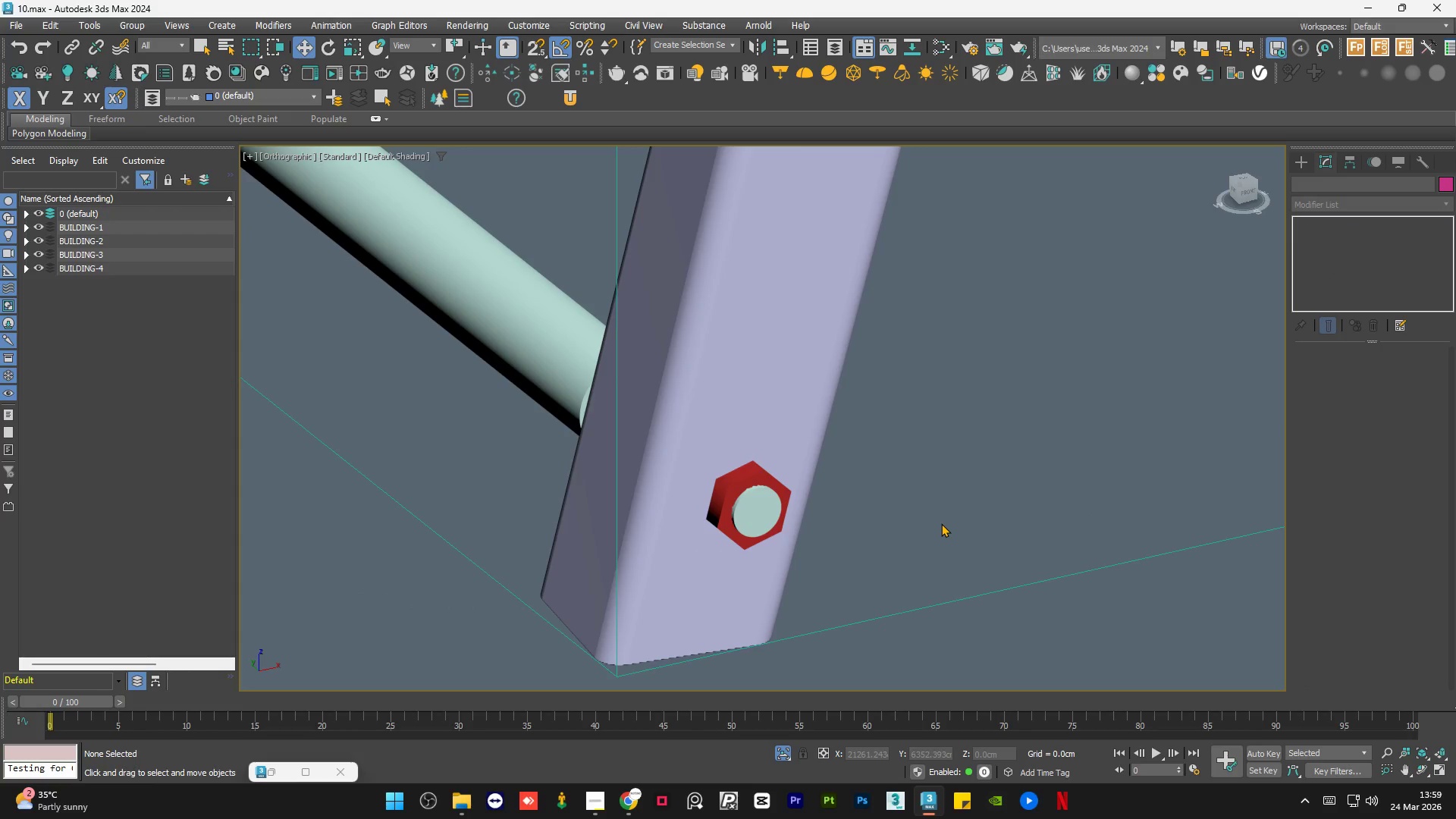 
wait(8.07)
 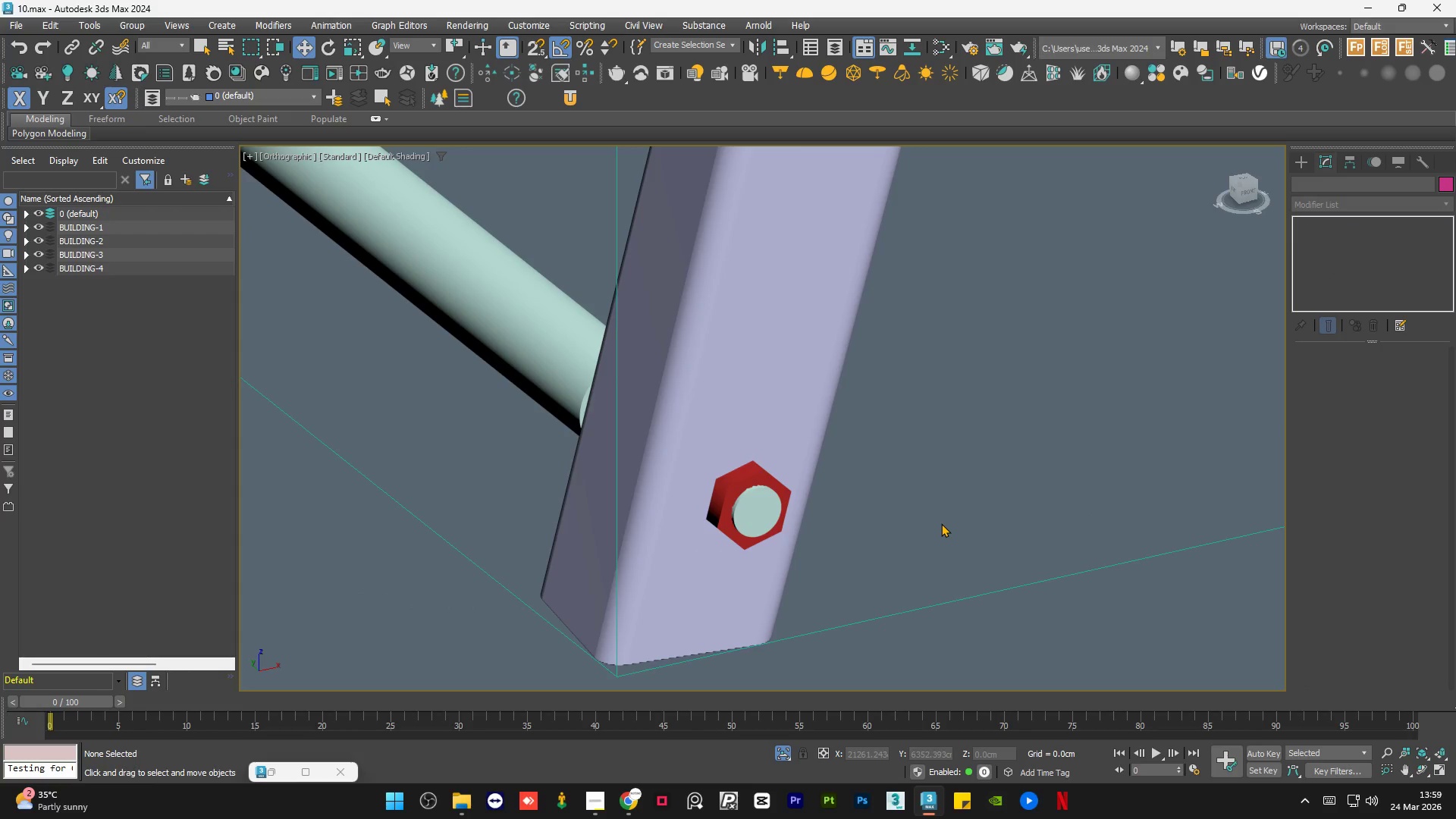 
left_click([736, 472])
 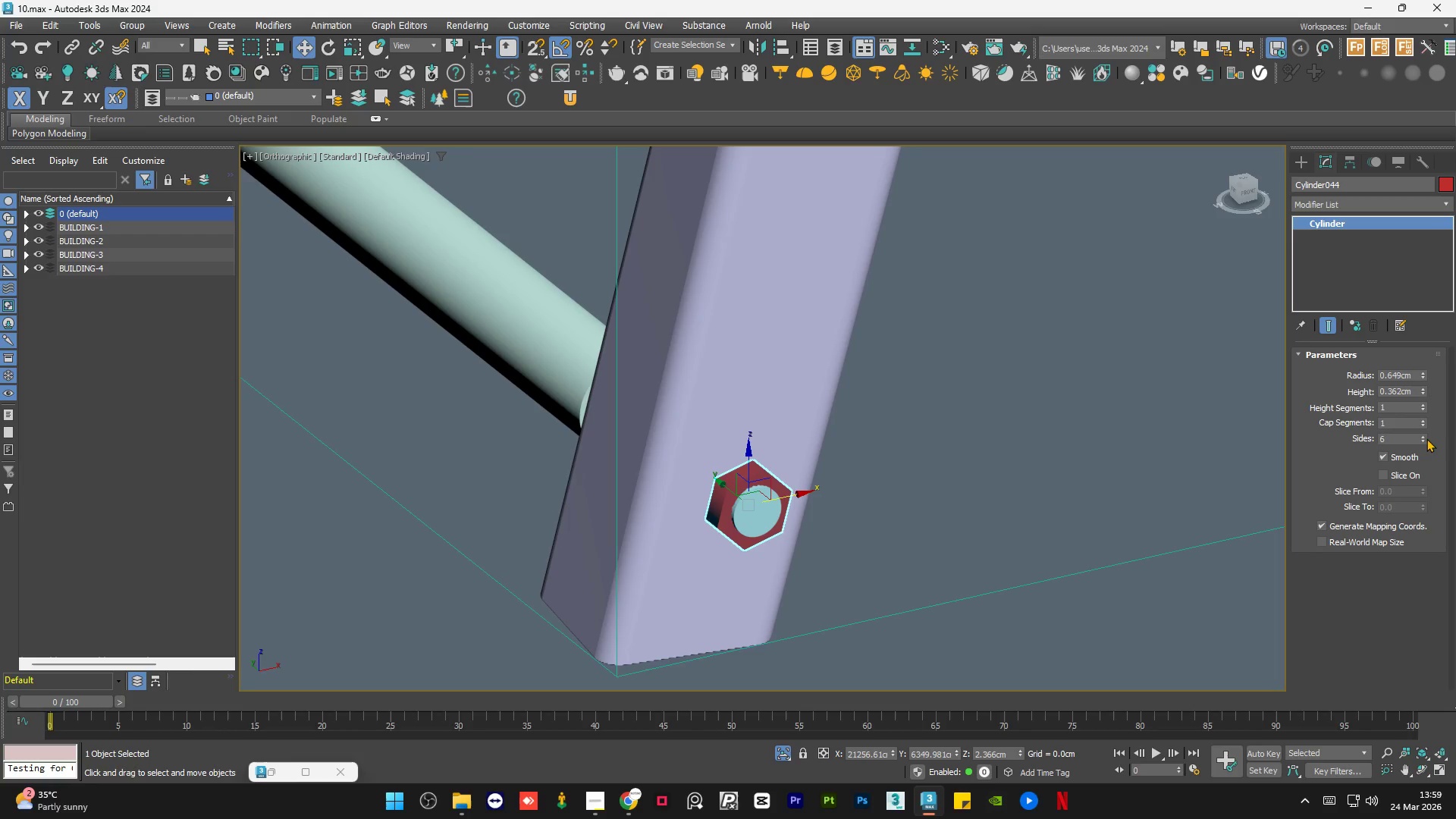 
left_click([1420, 435])
 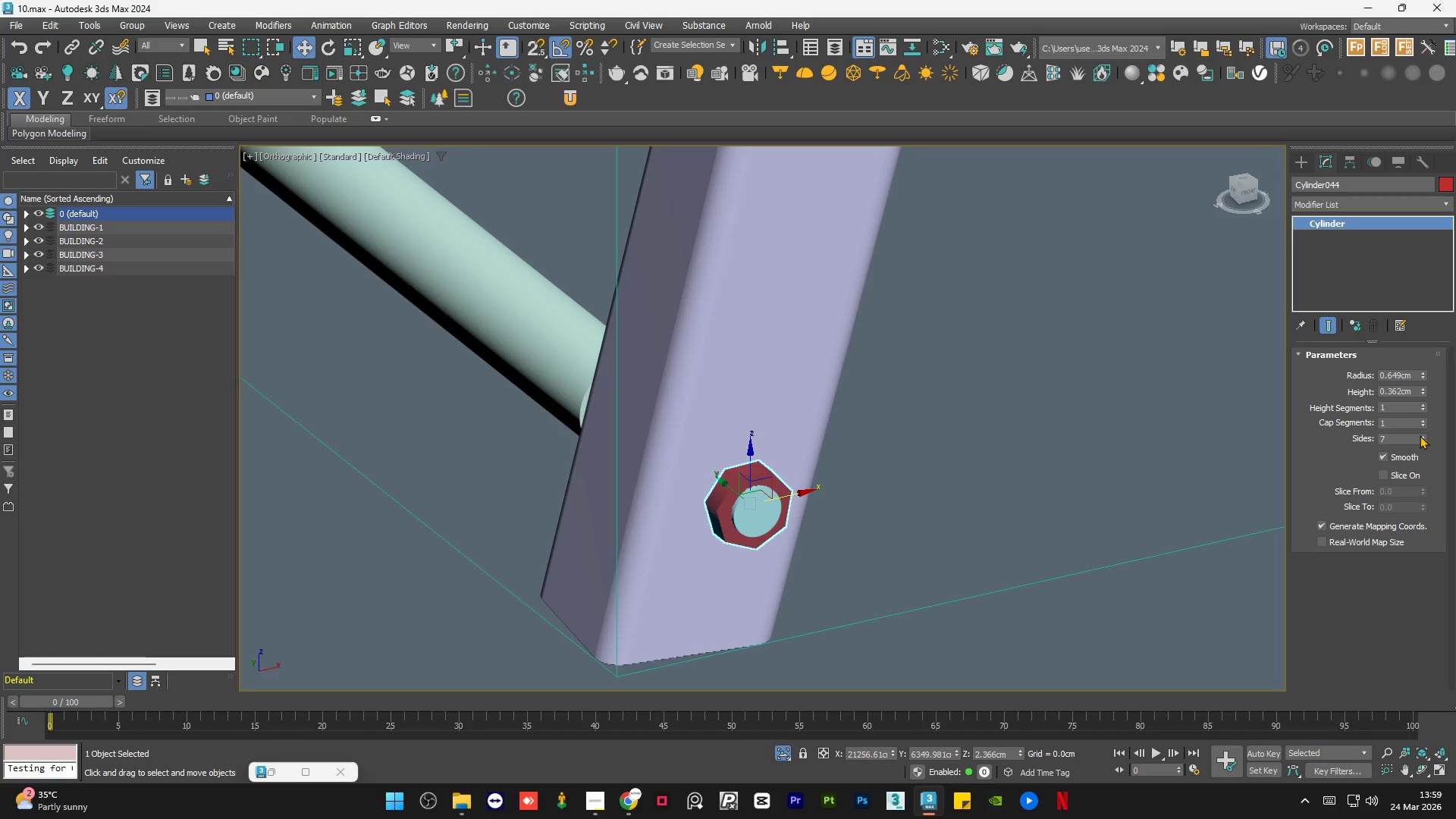 
left_click([1420, 435])
 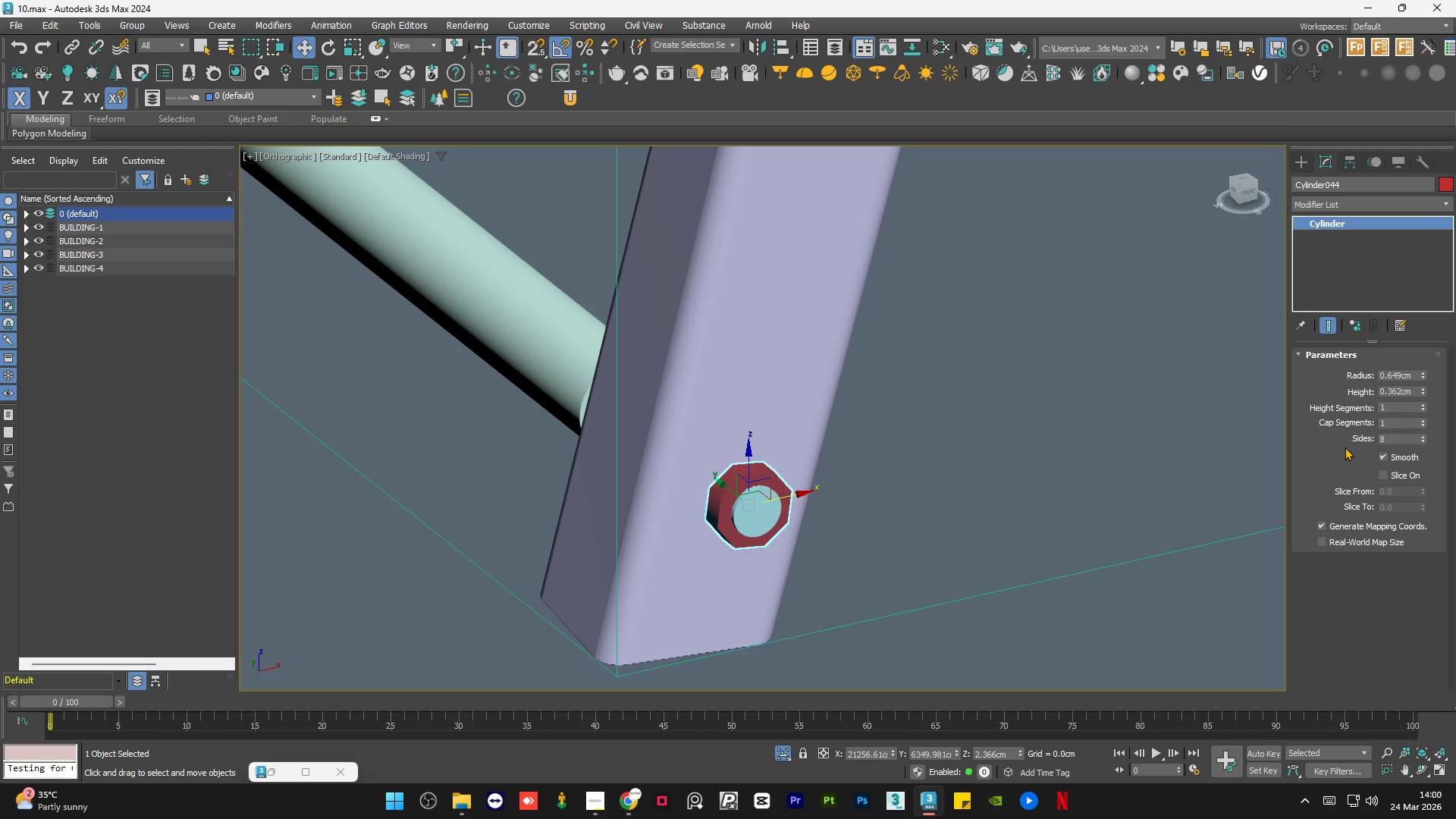 
hold_key(key=AltLeft, duration=1.51)
 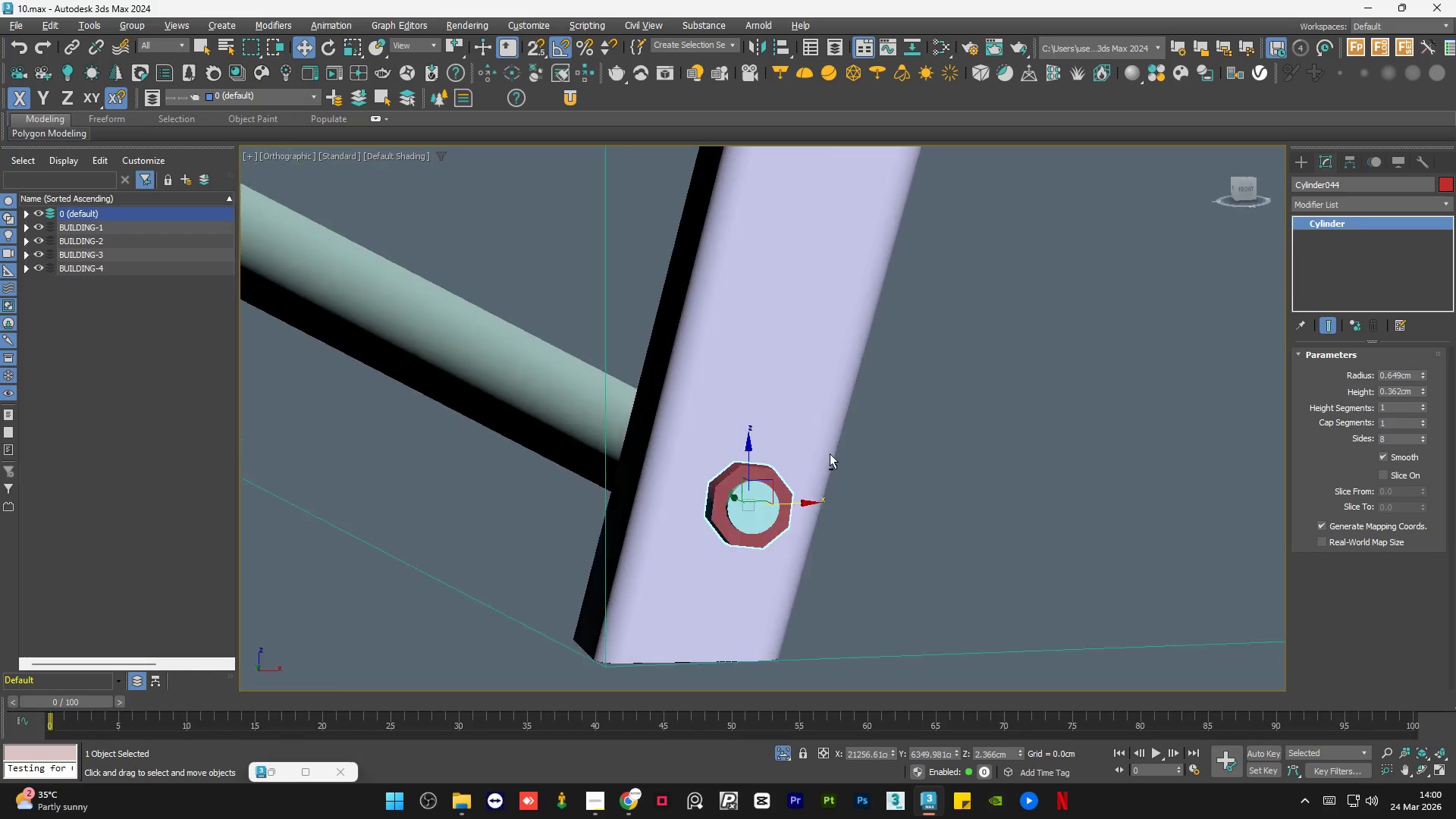 
hold_key(key=AltLeft, duration=0.81)
 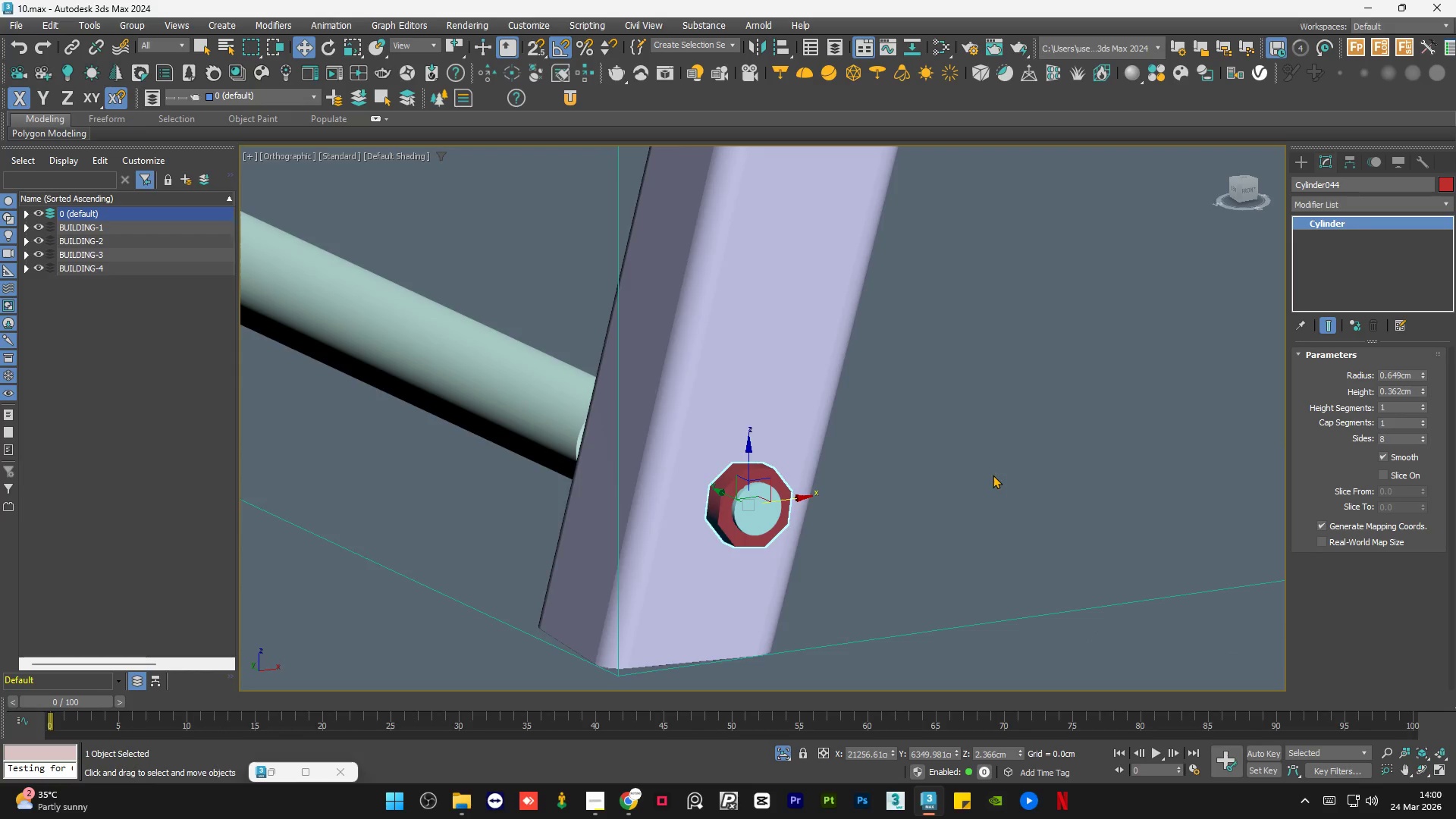 
hold_key(key=AltLeft, duration=0.53)
 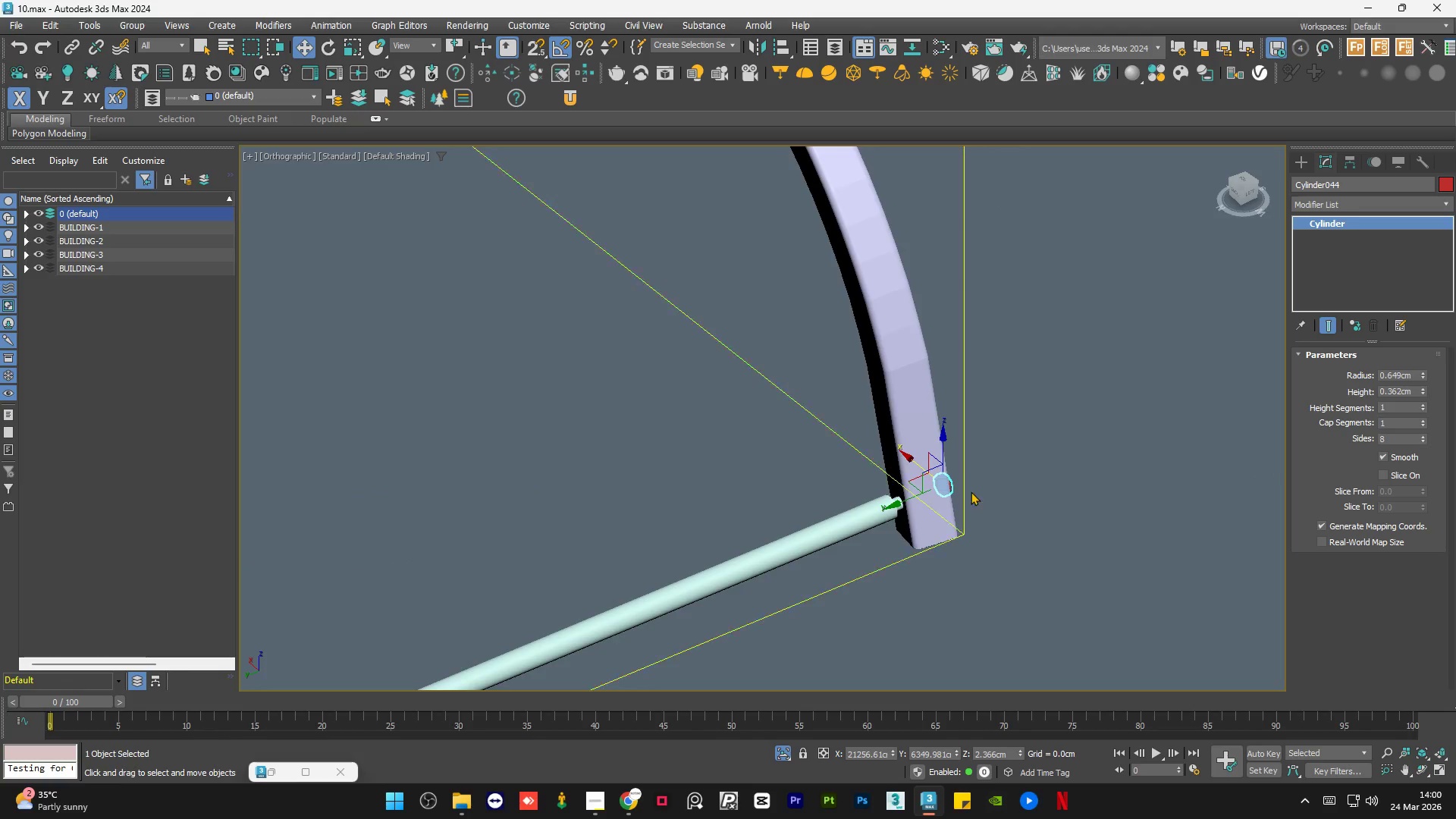 
scroll: coordinate [1008, 479], scroll_direction: down, amount: 4.0
 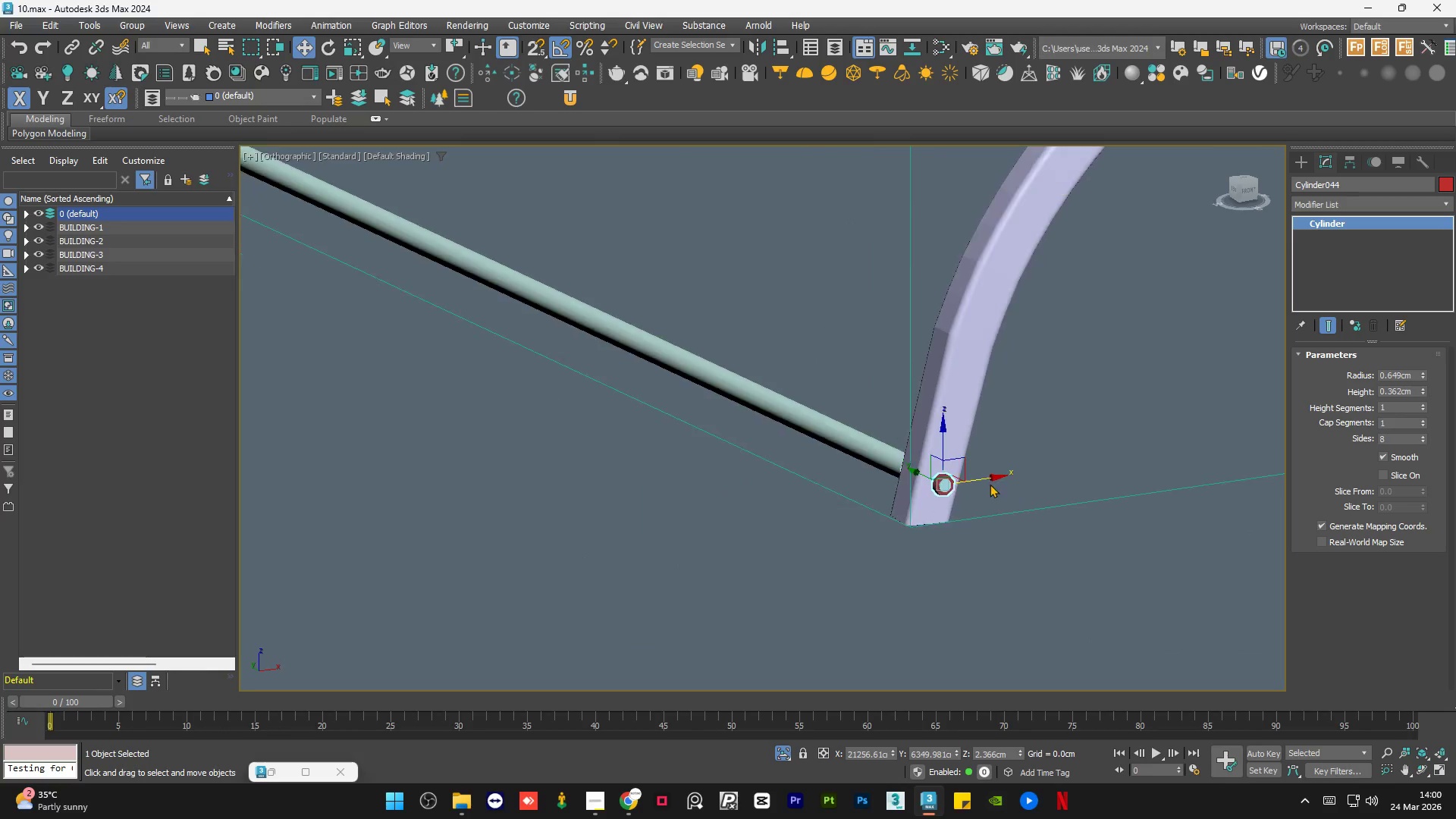 
hold_key(key=AltLeft, duration=0.56)
 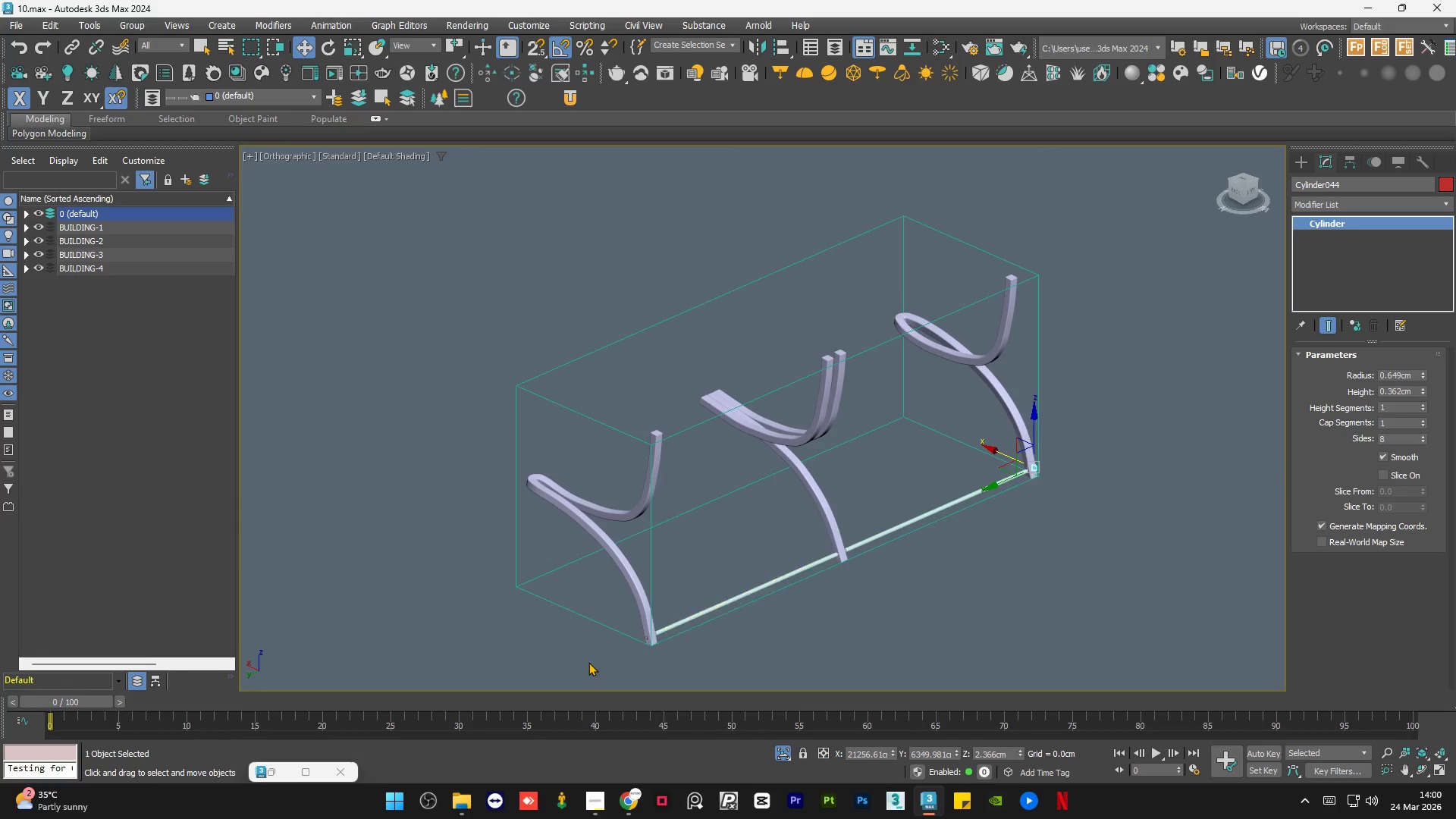 
scroll: coordinate [1066, 459], scroll_direction: down, amount: 5.0
 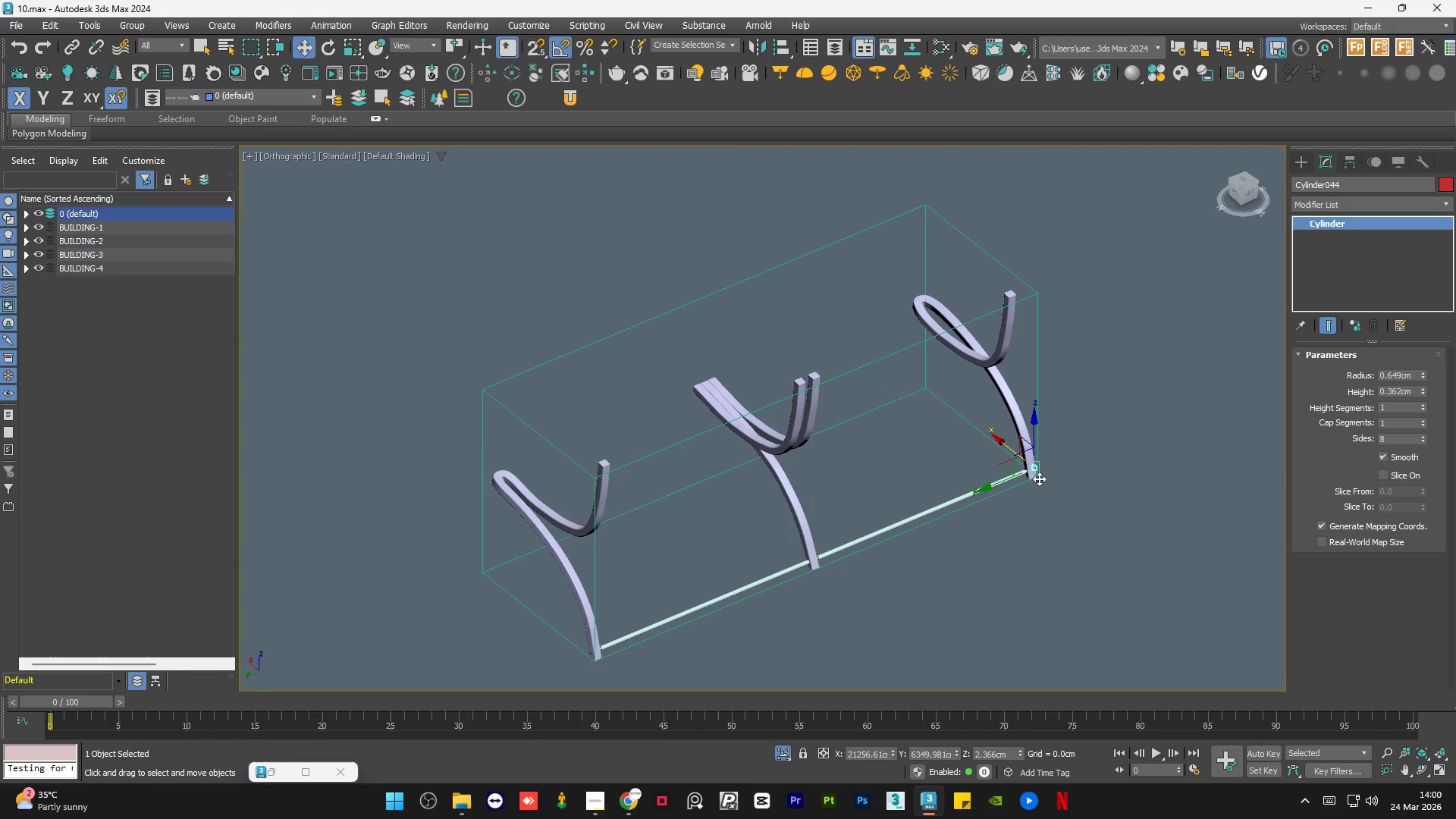 
scroll: coordinate [745, 585], scroll_direction: up, amount: 8.0
 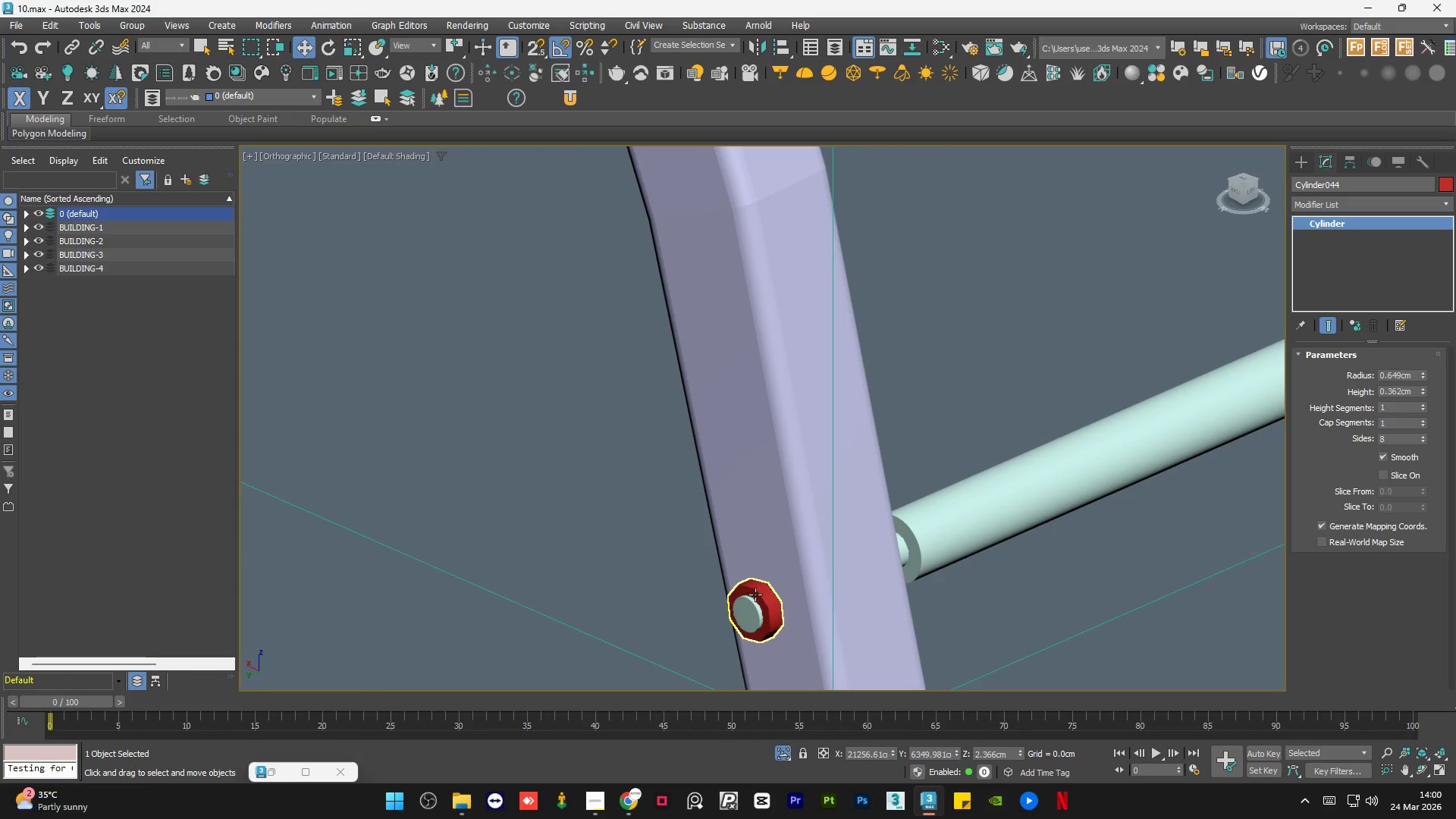 
left_click([762, 595])
 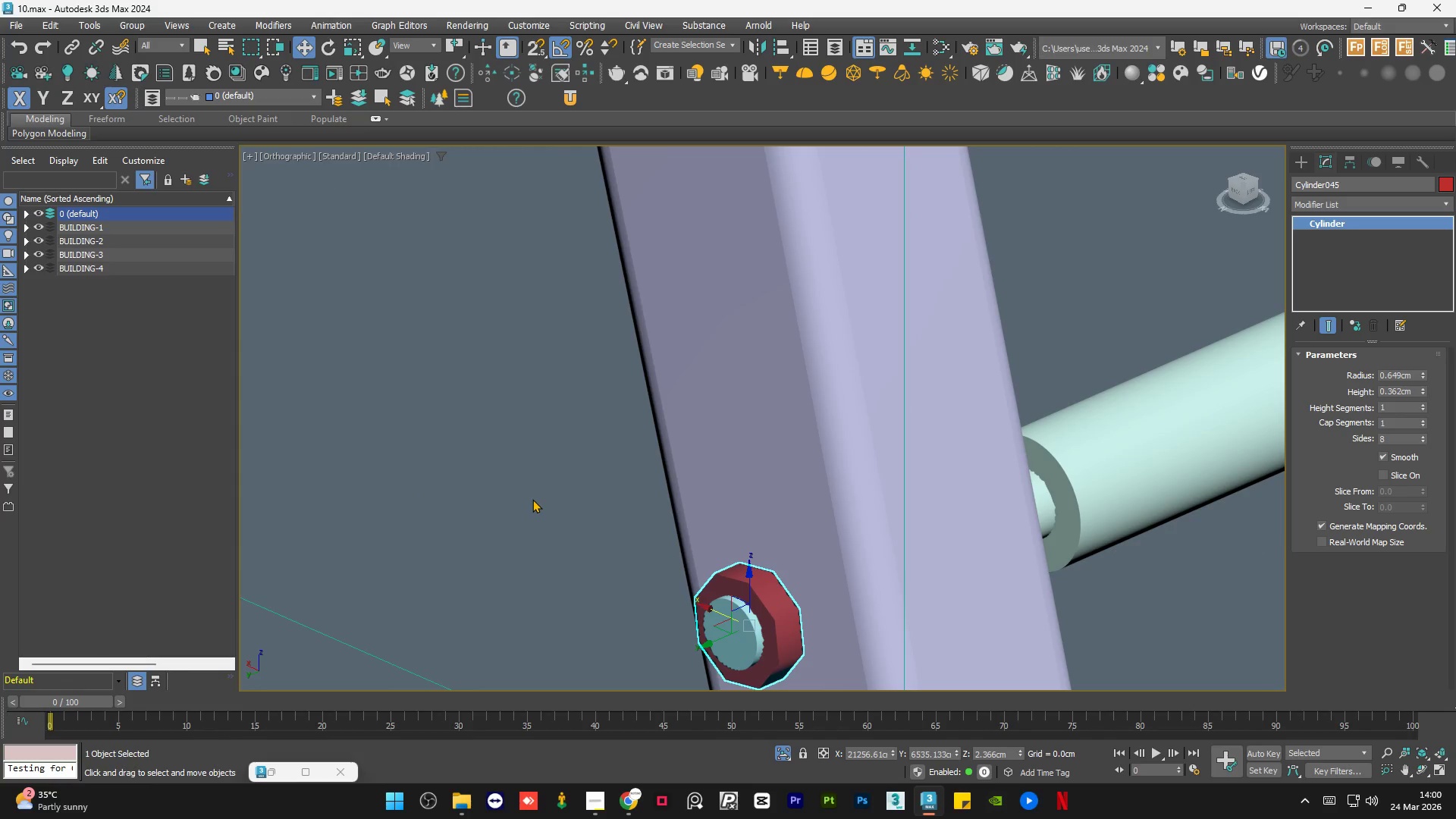 
scroll: coordinate [762, 595], scroll_direction: up, amount: 2.0
 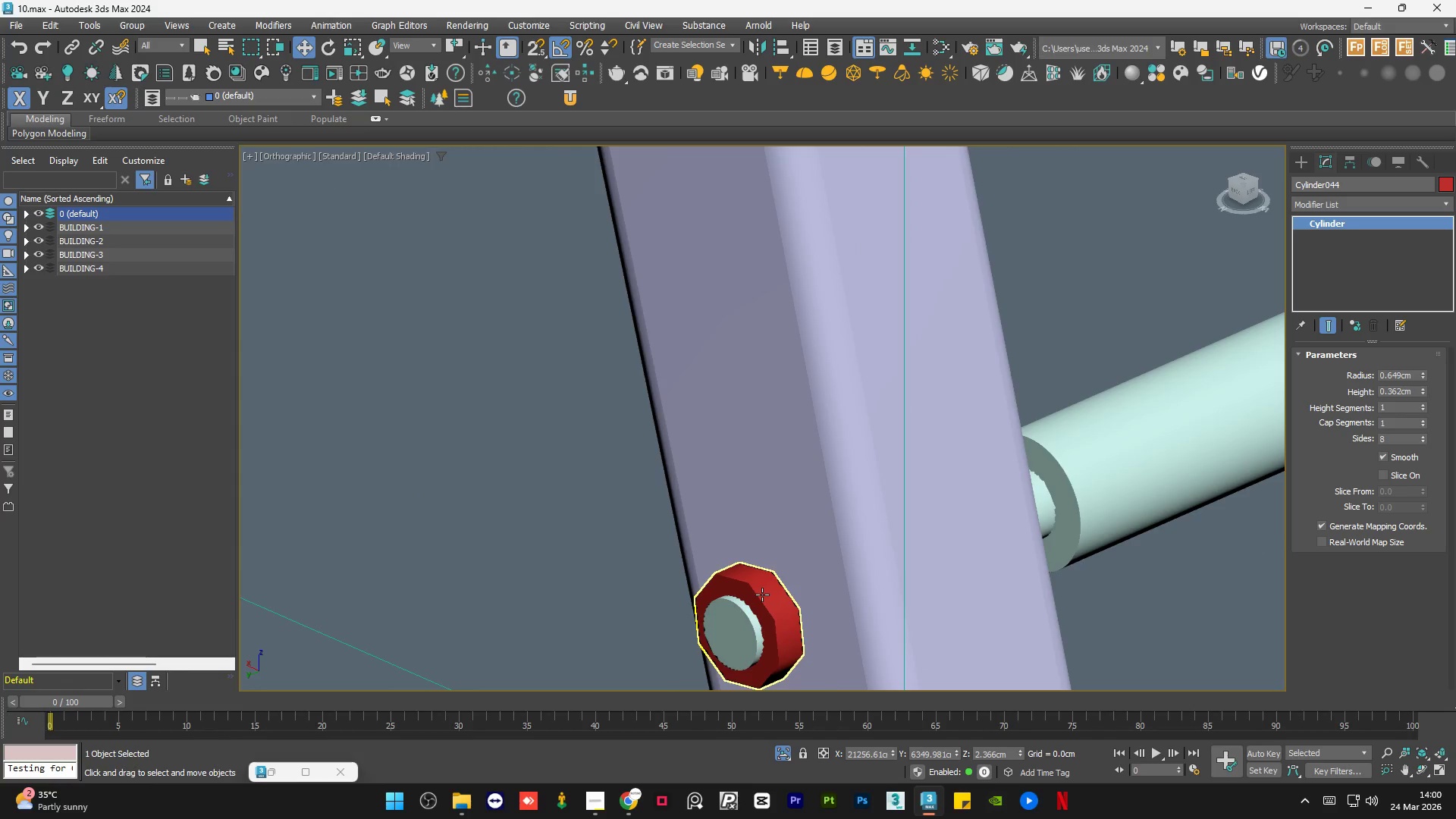 
left_click([532, 499])
 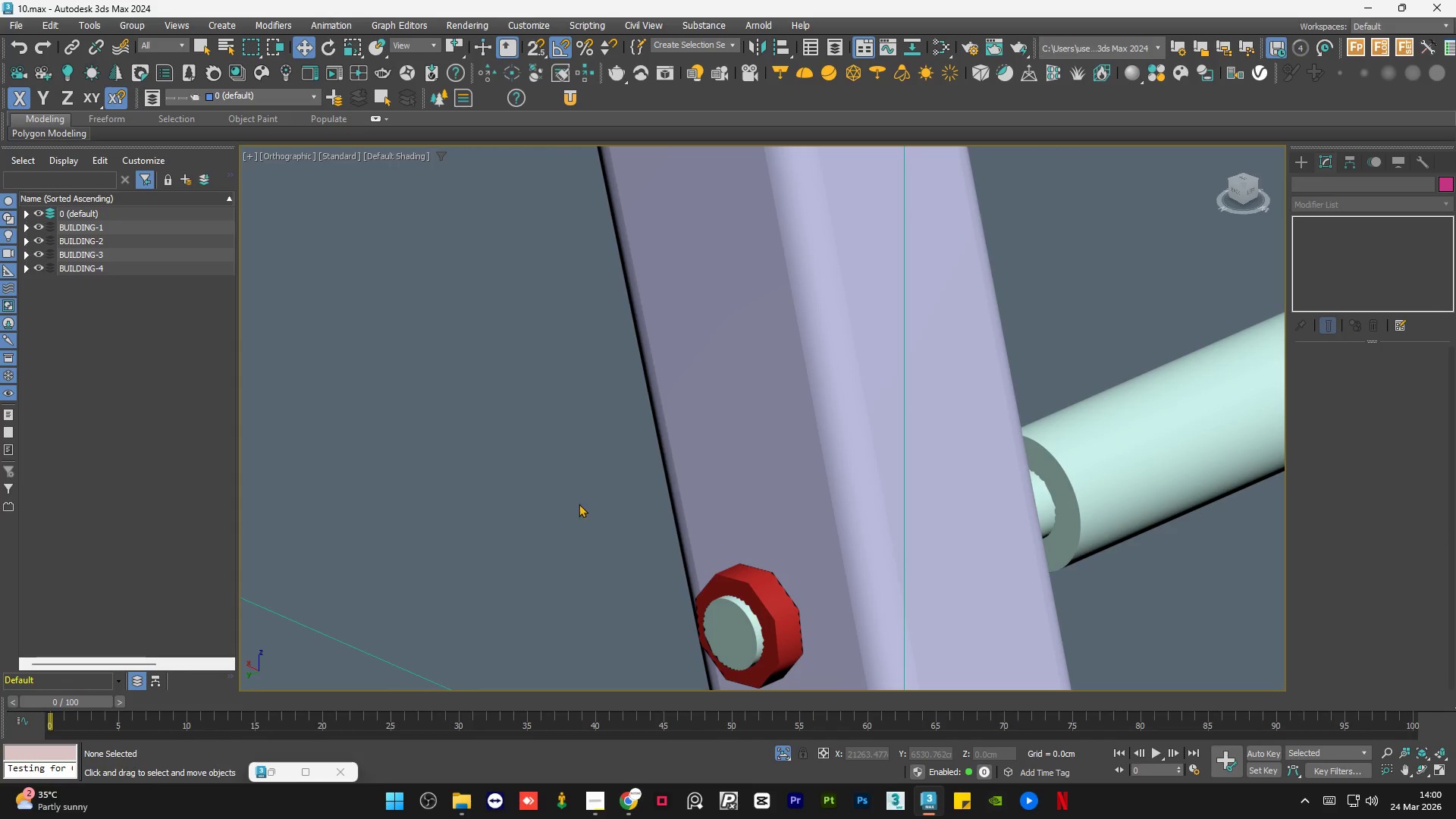 
scroll: coordinate [709, 581], scroll_direction: up, amount: 1.0
 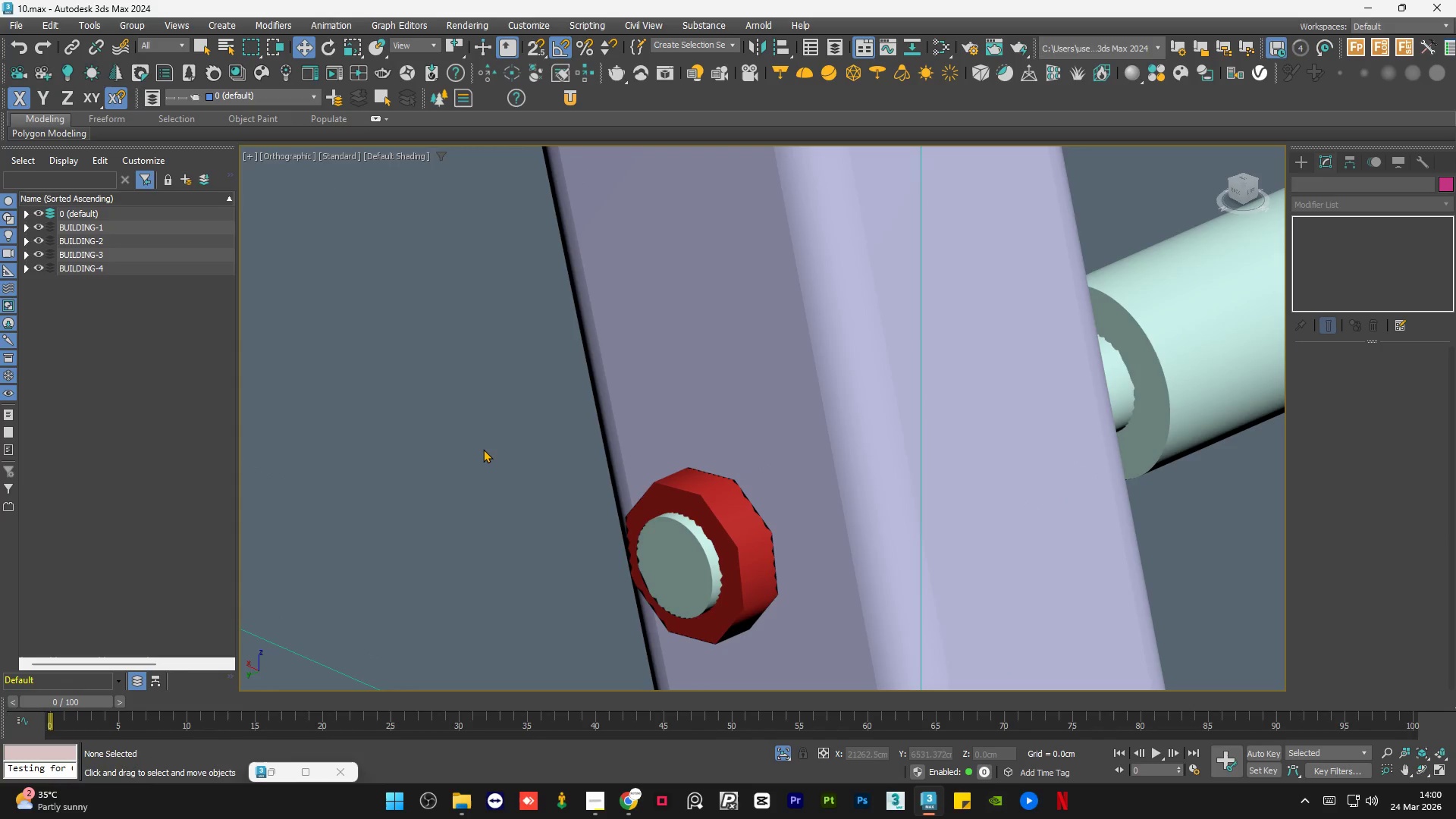 
left_click([483, 448])
 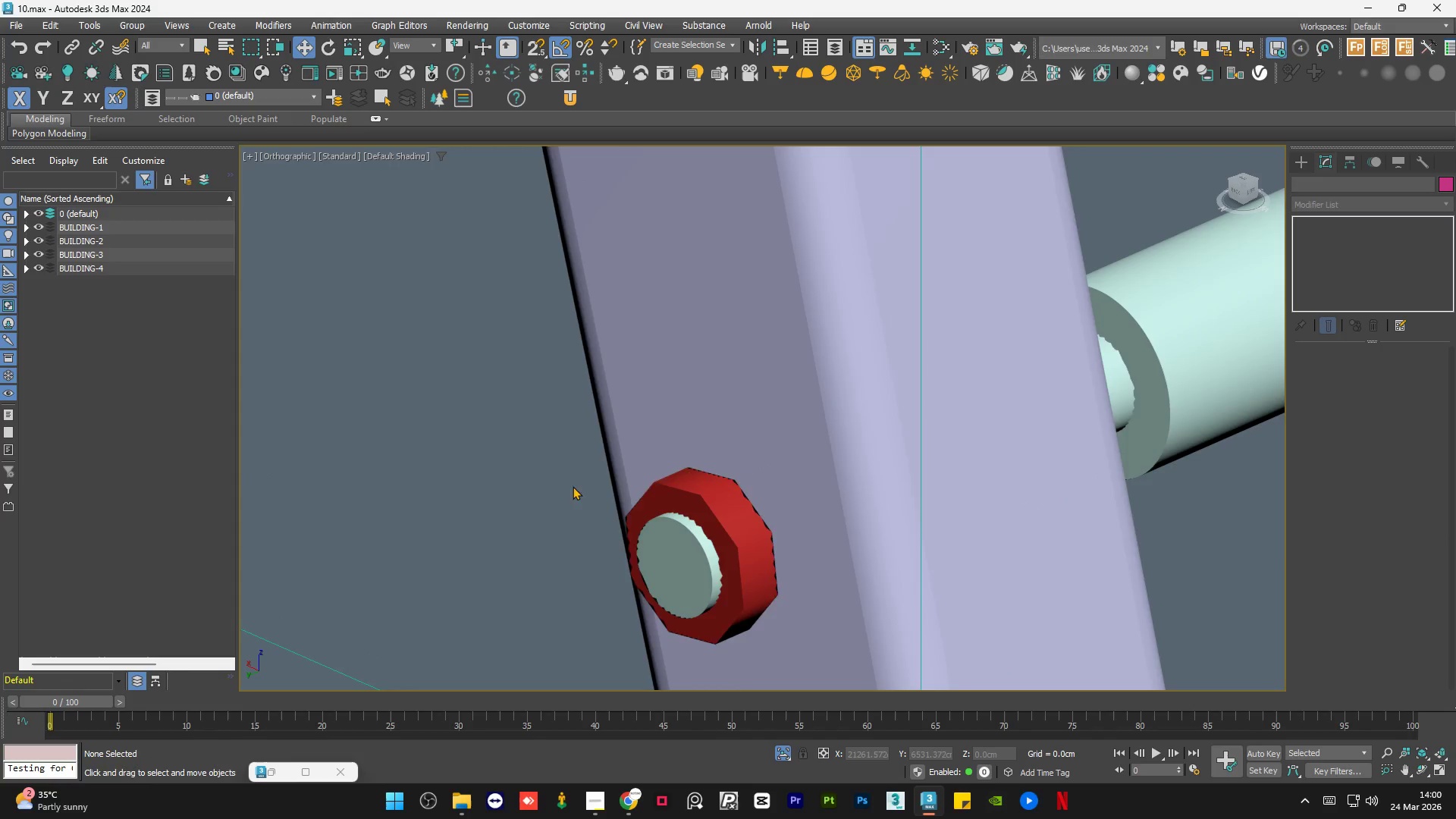 
hold_key(key=AltLeft, duration=1.26)
 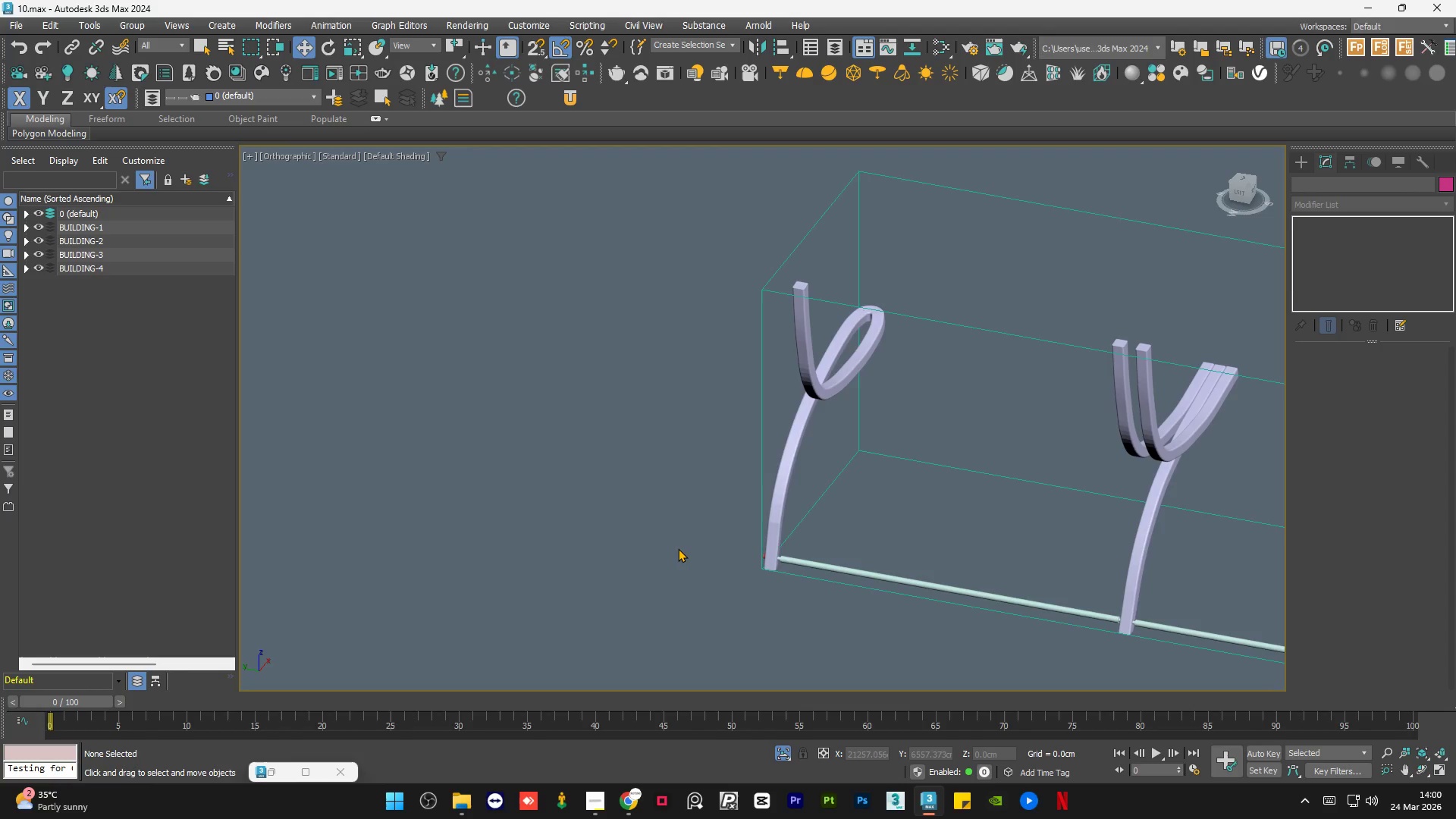 
scroll: coordinate [670, 549], scroll_direction: down, amount: 11.0
 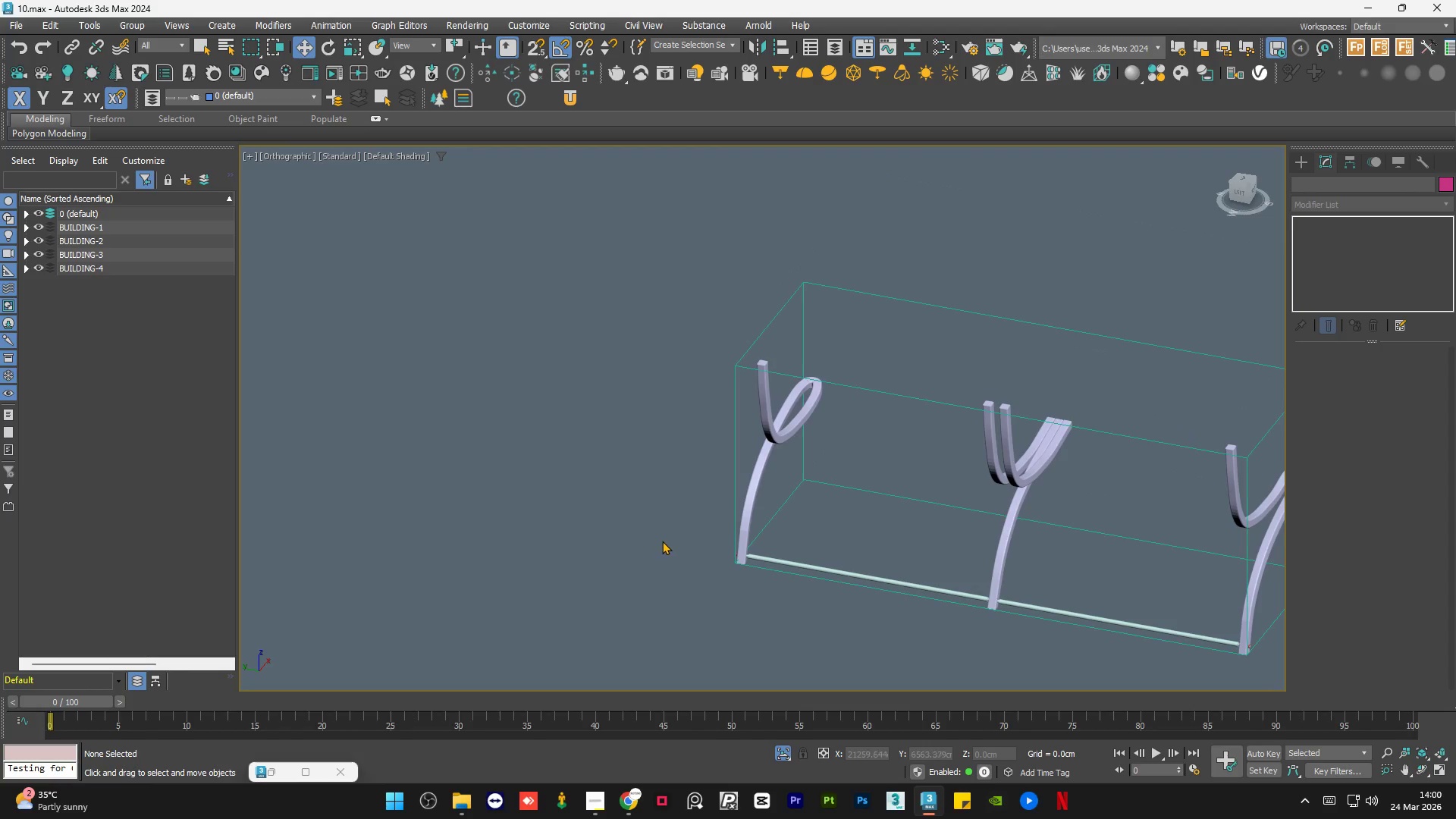 
left_click([661, 539])
 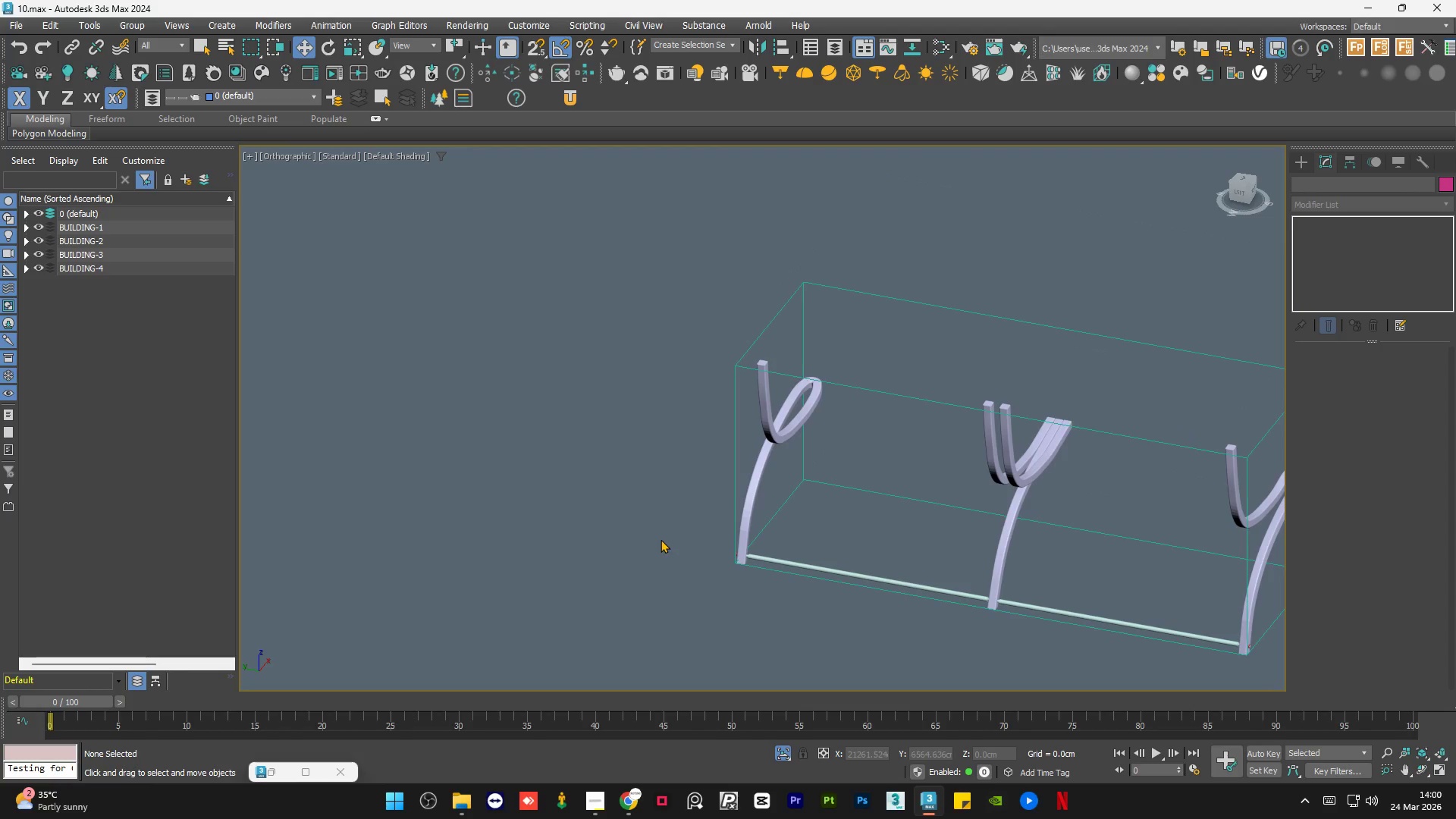 
key(Control+S)
 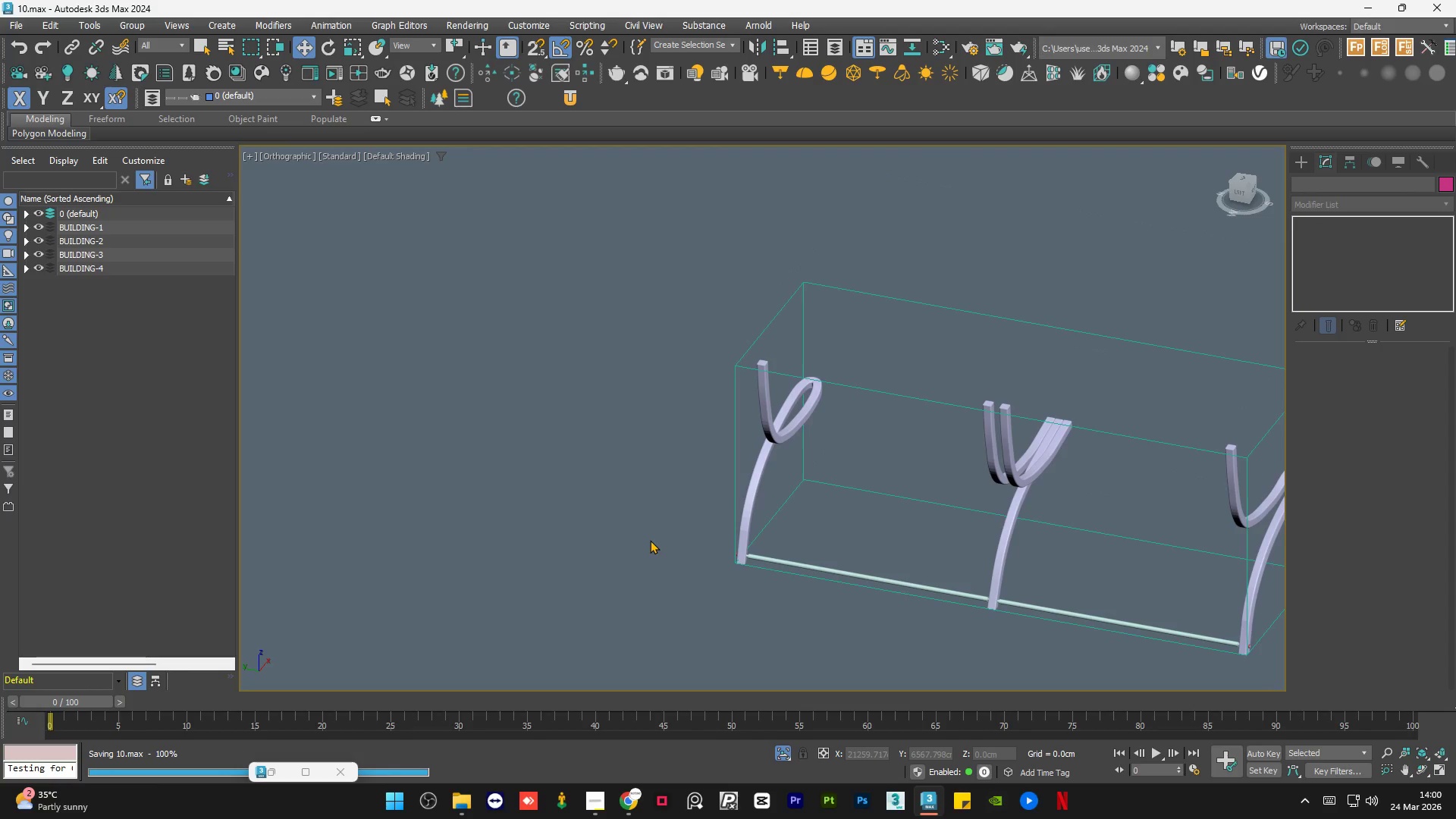 
scroll: coordinate [632, 495], scroll_direction: down, amount: 1.0
 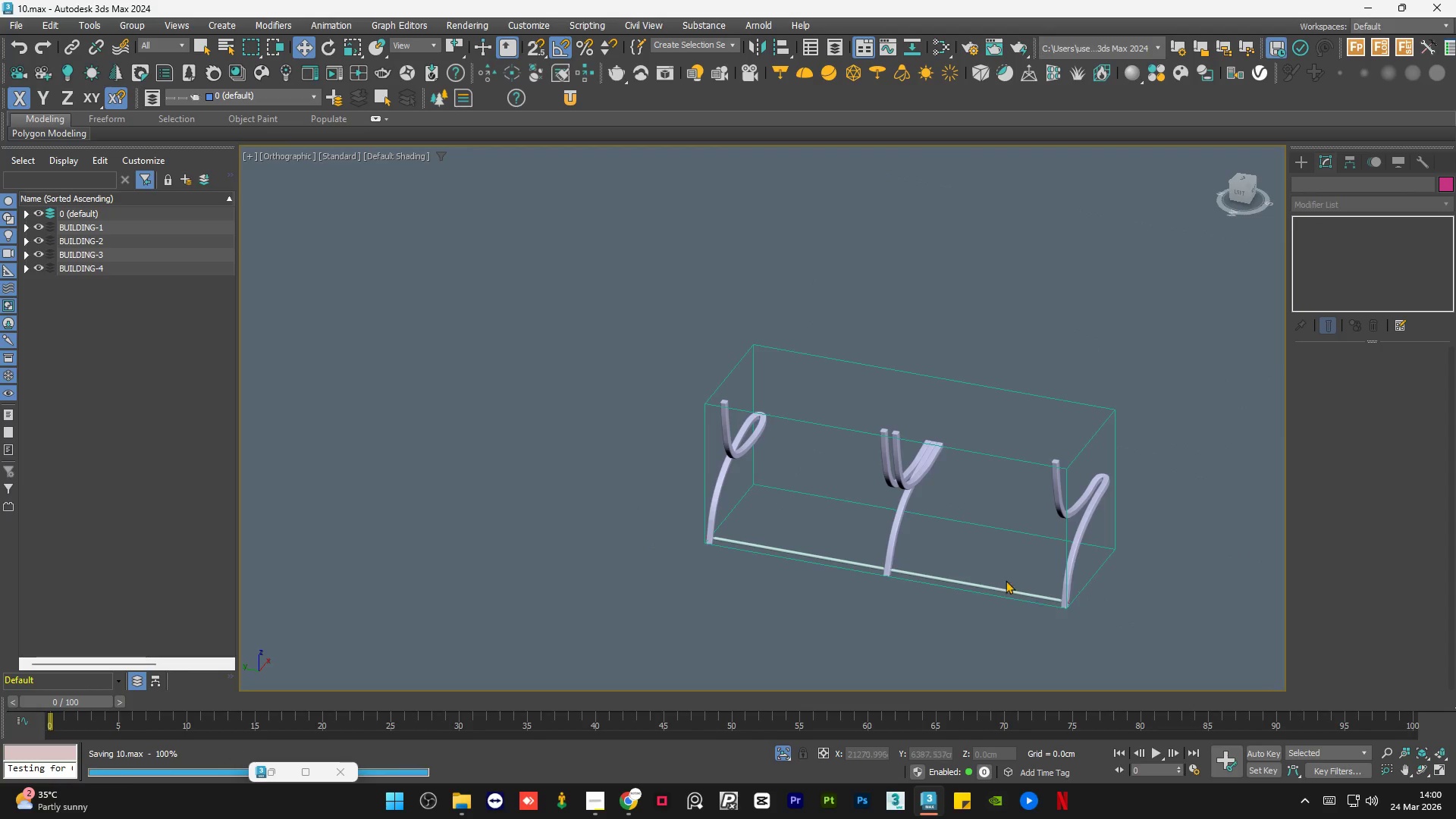 
scroll: coordinate [980, 560], scroll_direction: up, amount: 9.0
 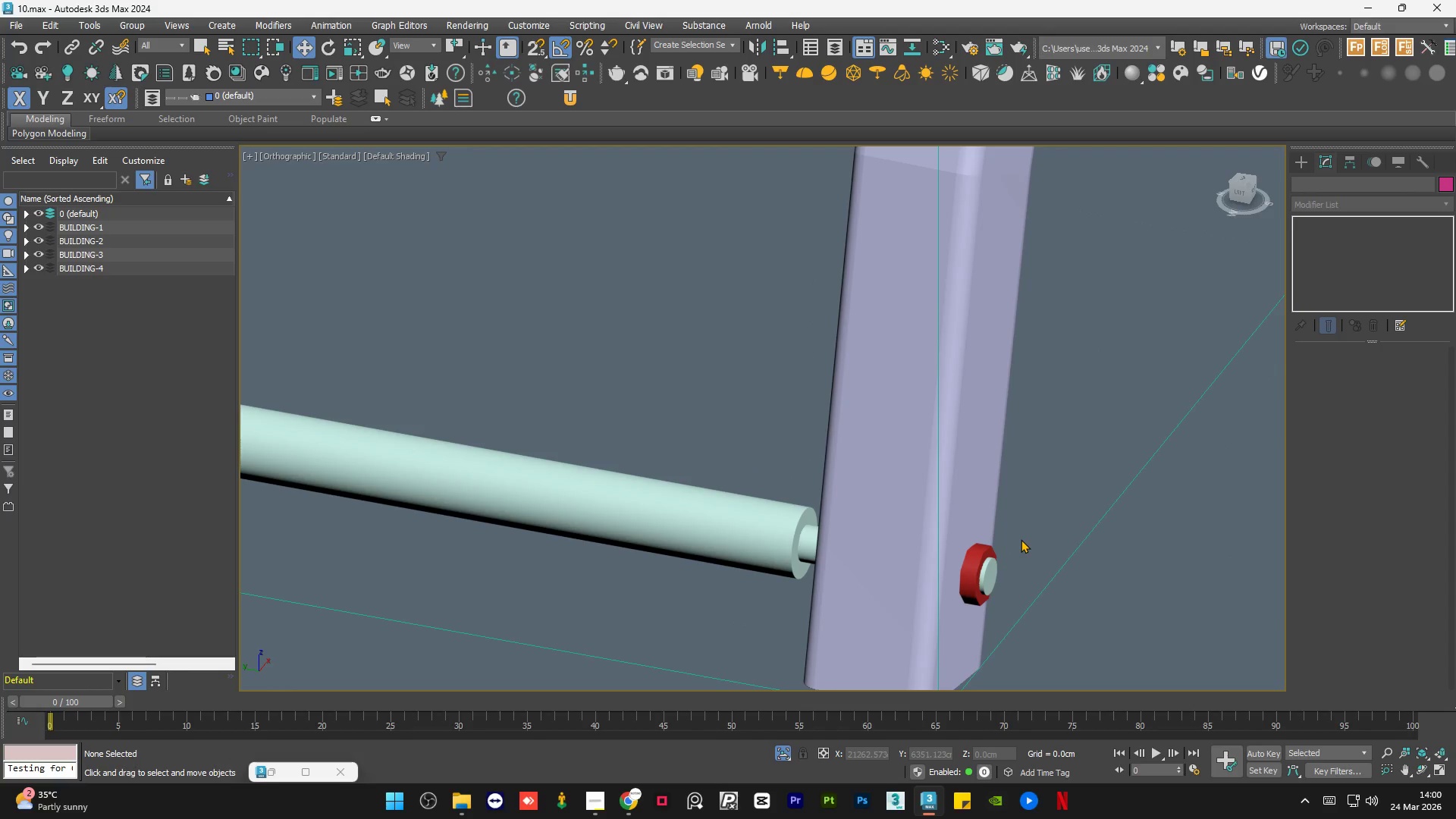 
scroll: coordinate [1025, 538], scroll_direction: down, amount: 6.0
 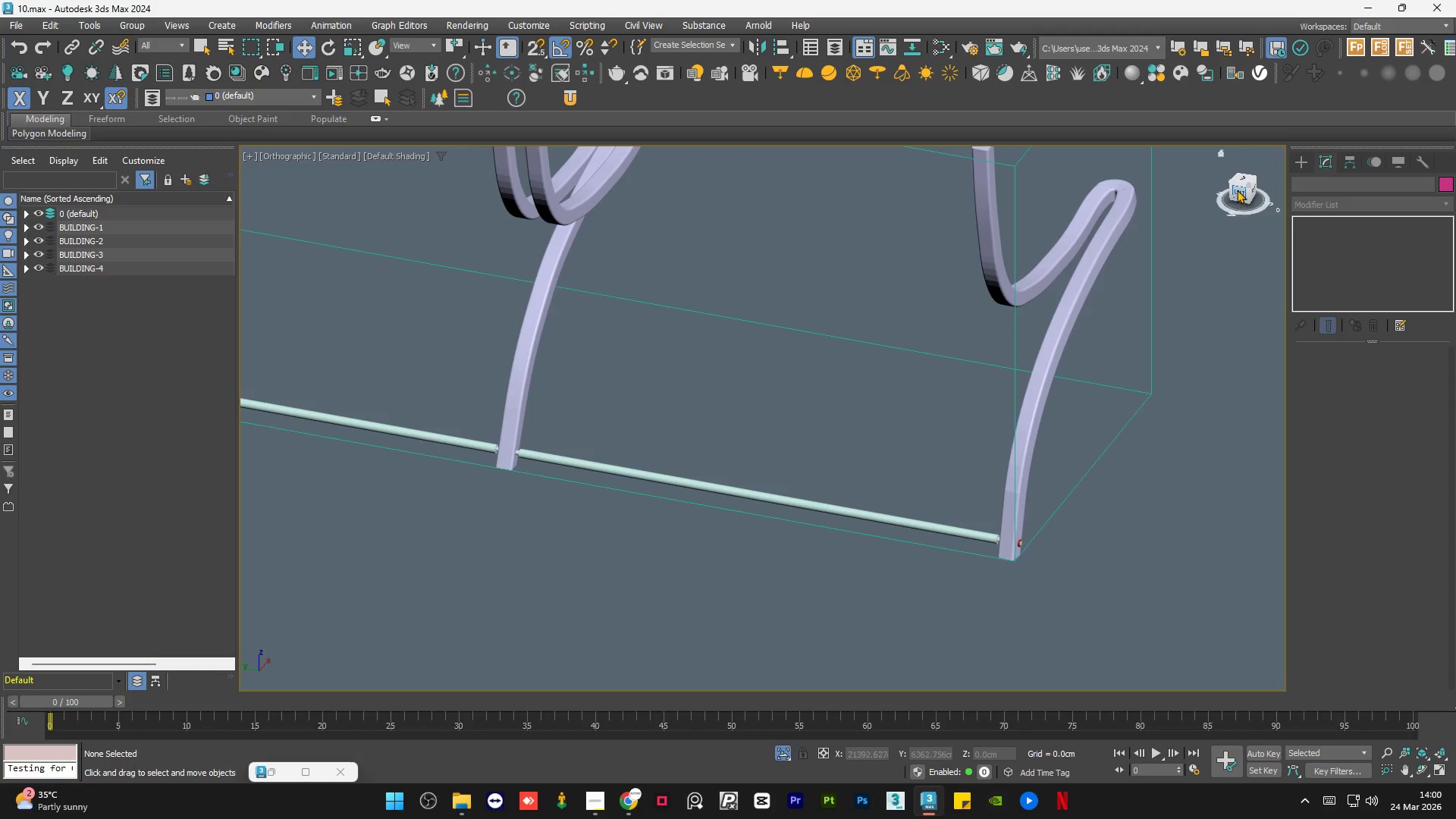 
left_click([1237, 196])
 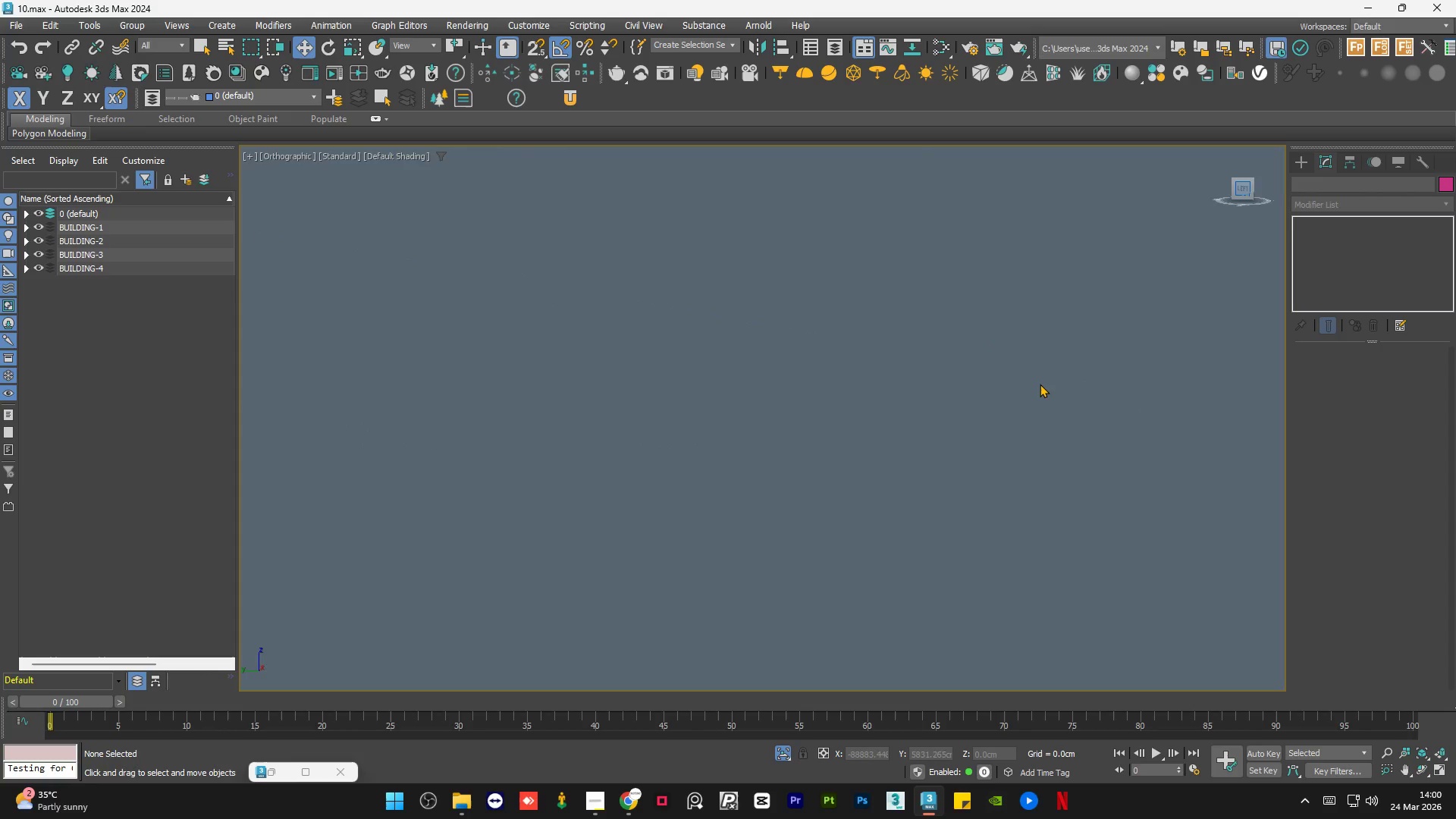 
key(Z)
 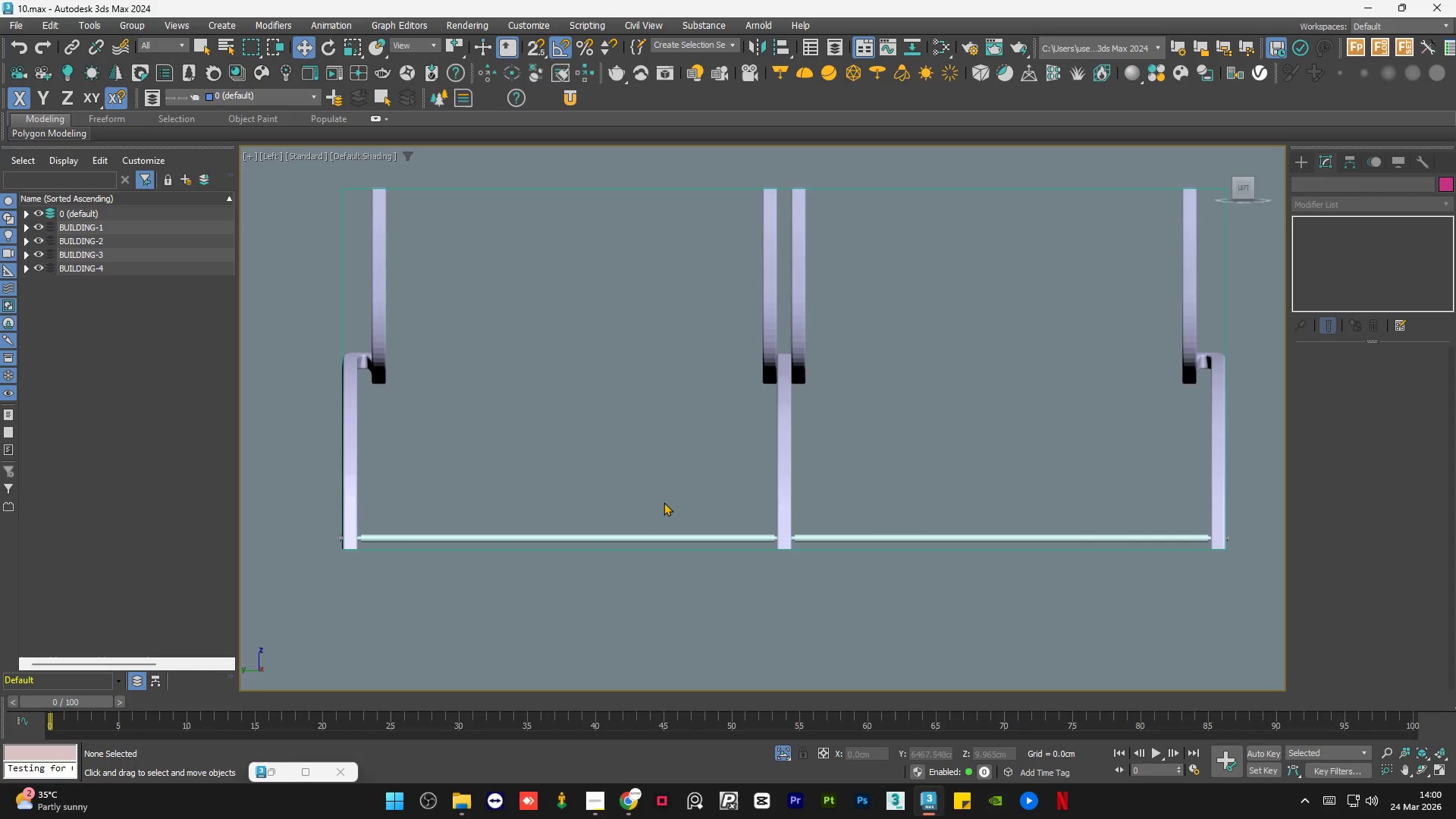 
wait(11.98)
 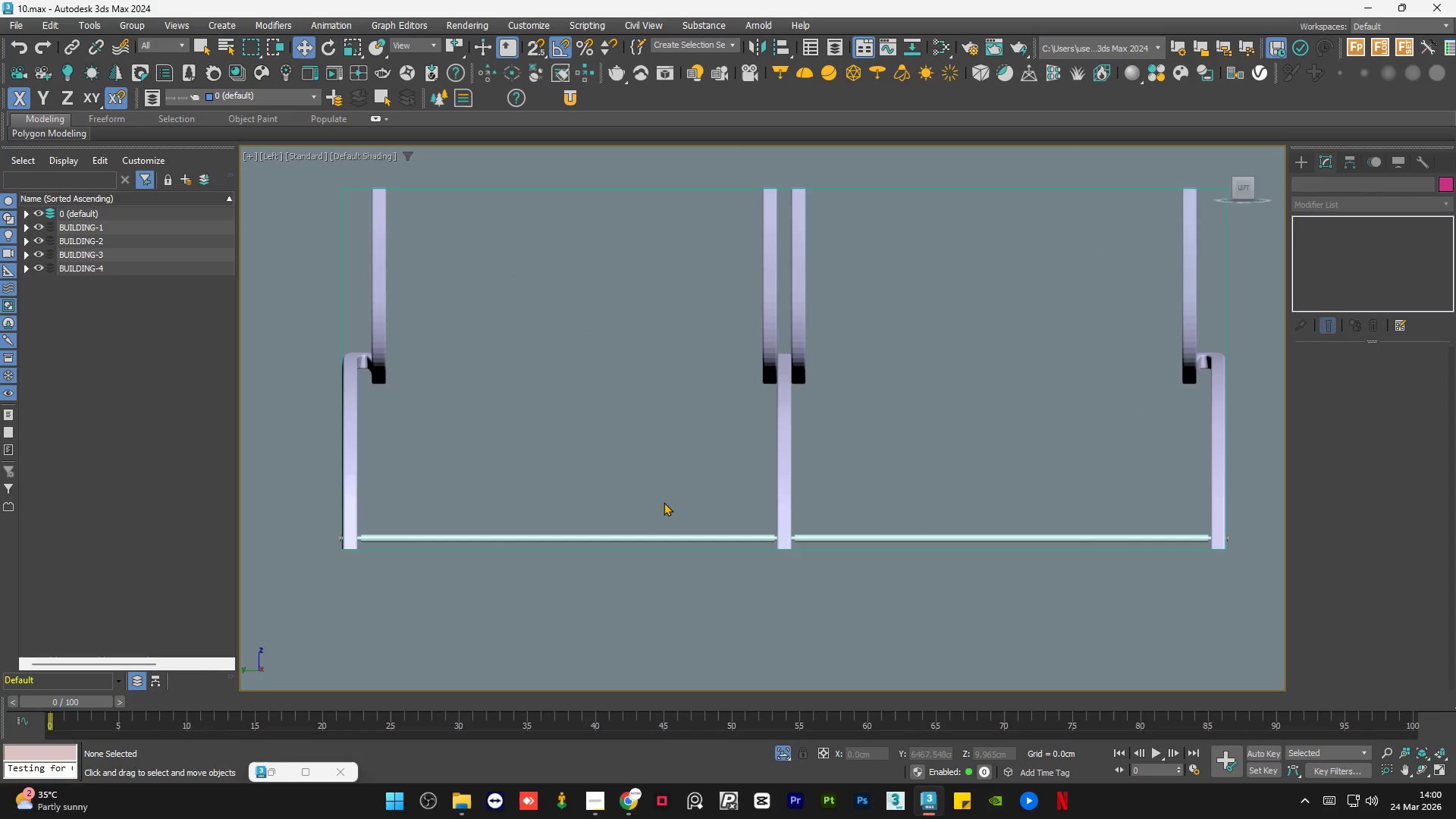 
hold_key(key=AltLeft, duration=0.7)
 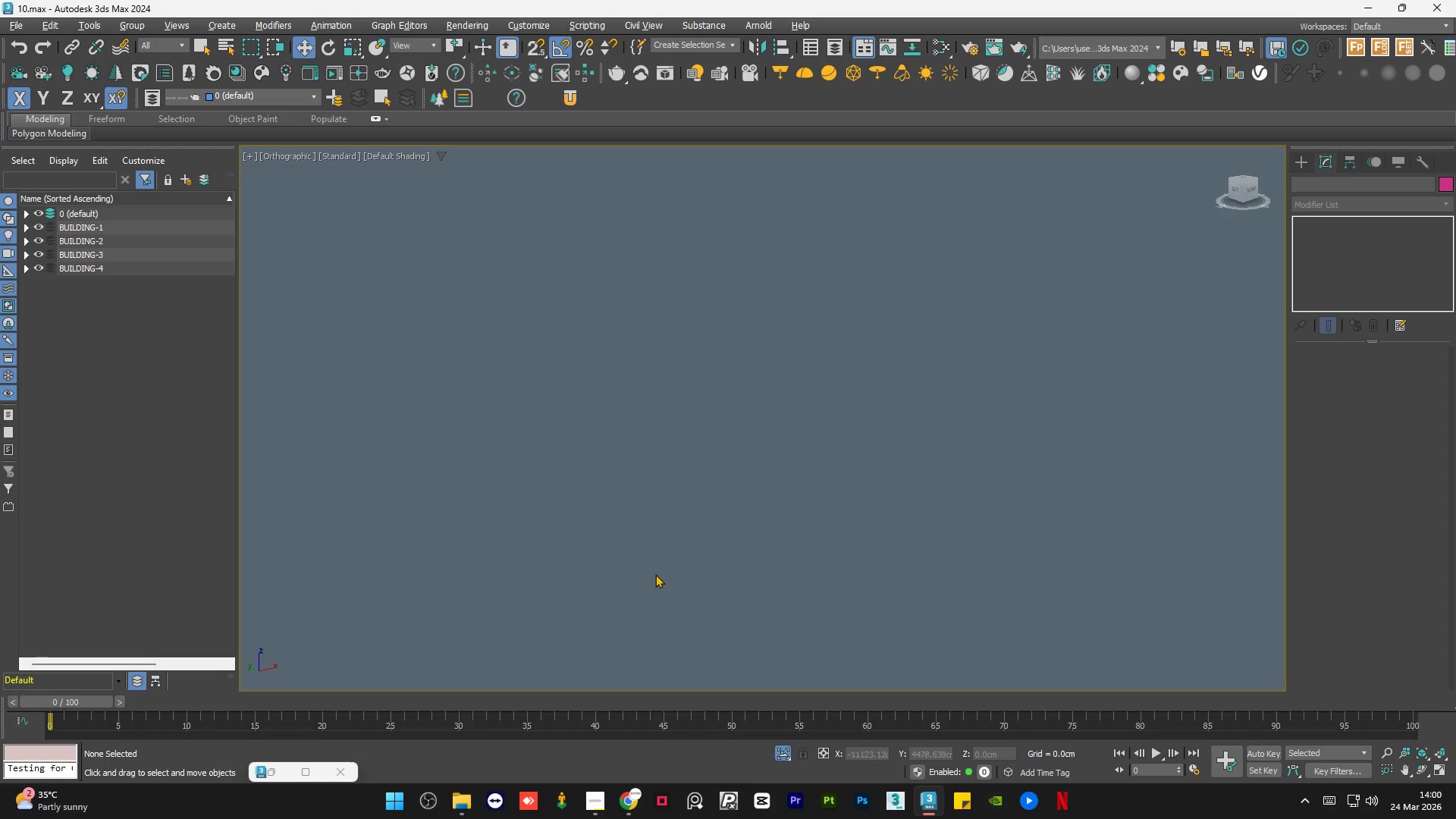 
key(Z)
 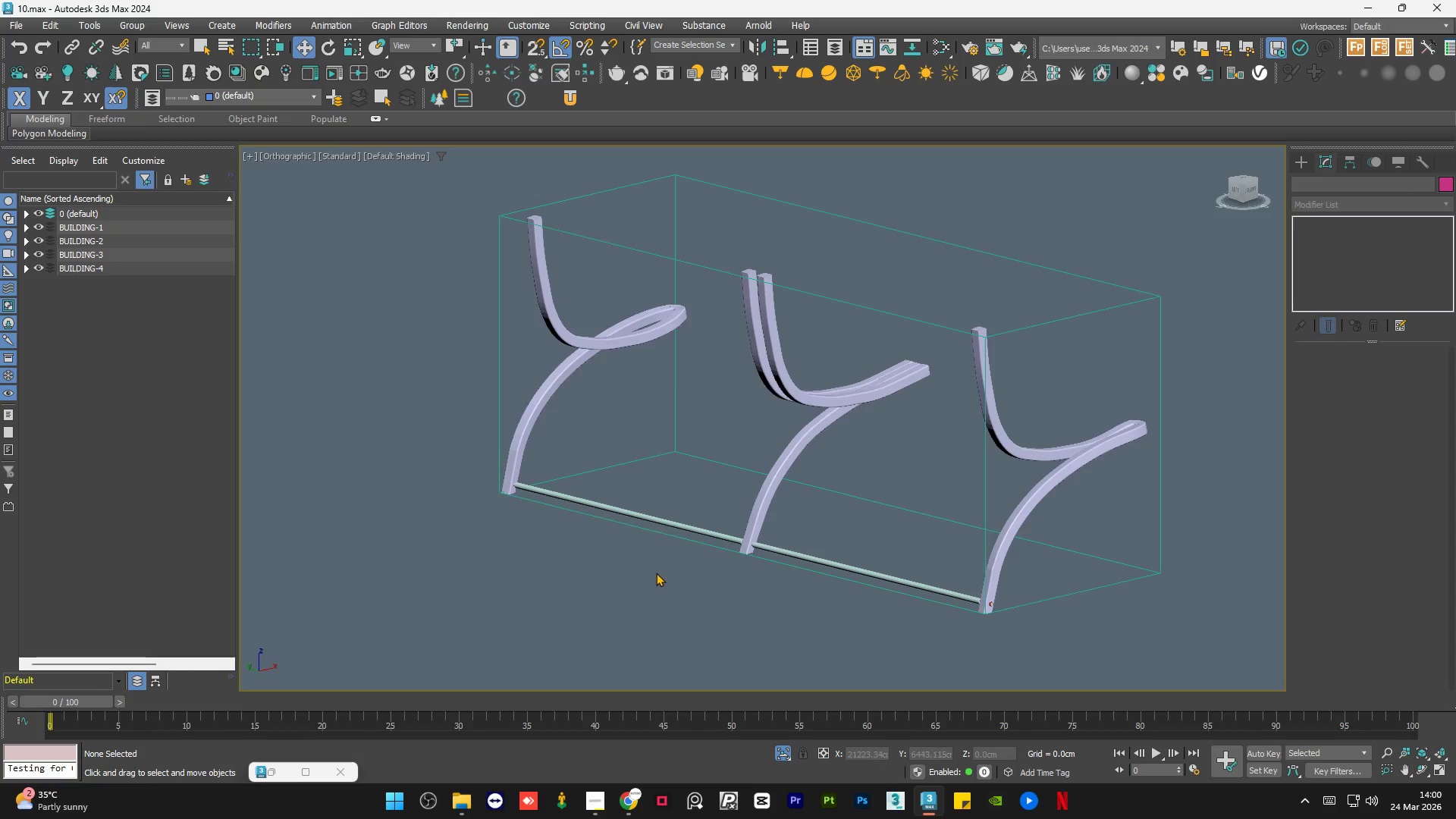 
hold_key(key=AltLeft, duration=1.45)
 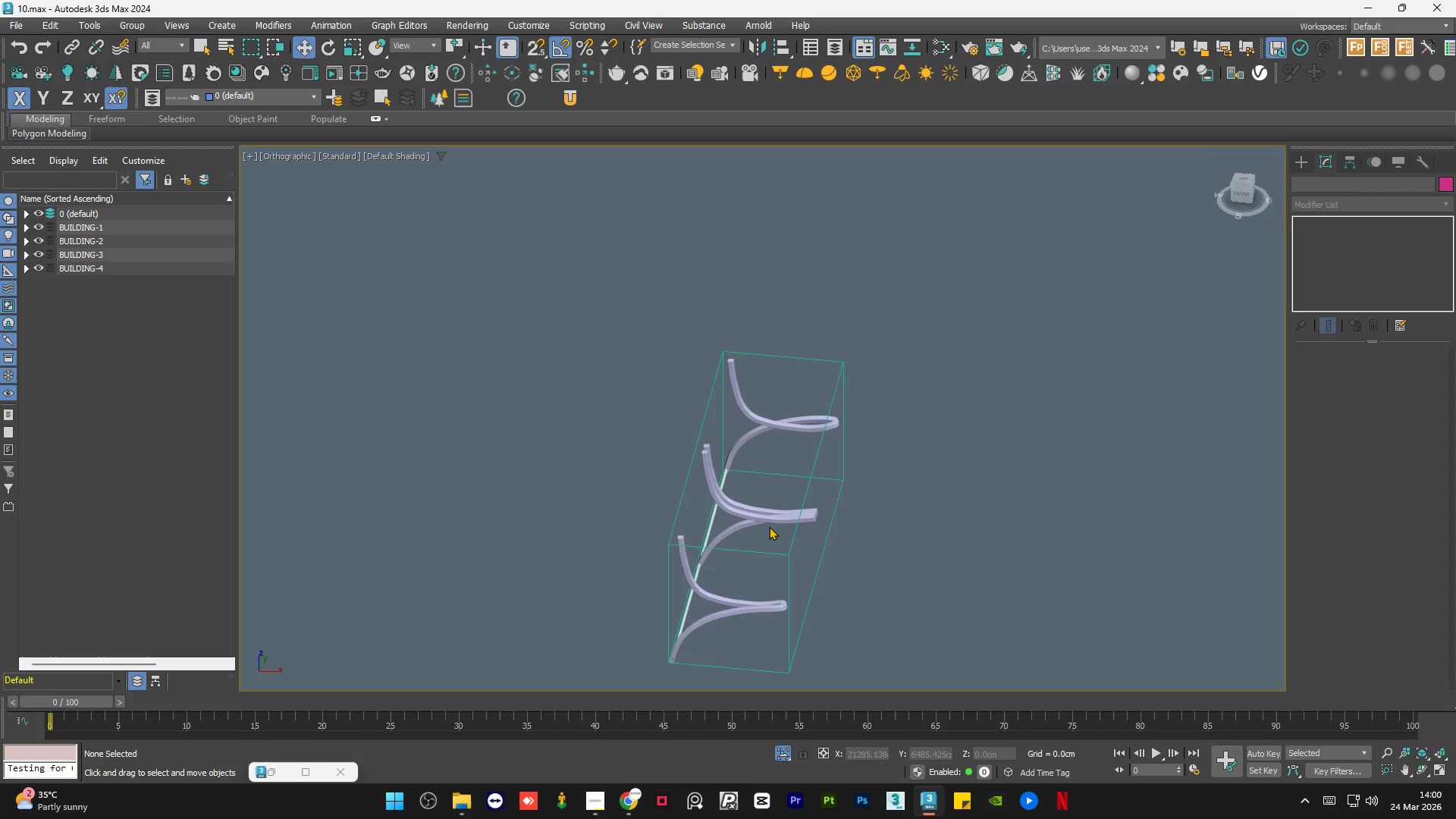 
scroll: coordinate [679, 561], scroll_direction: down, amount: 2.0
 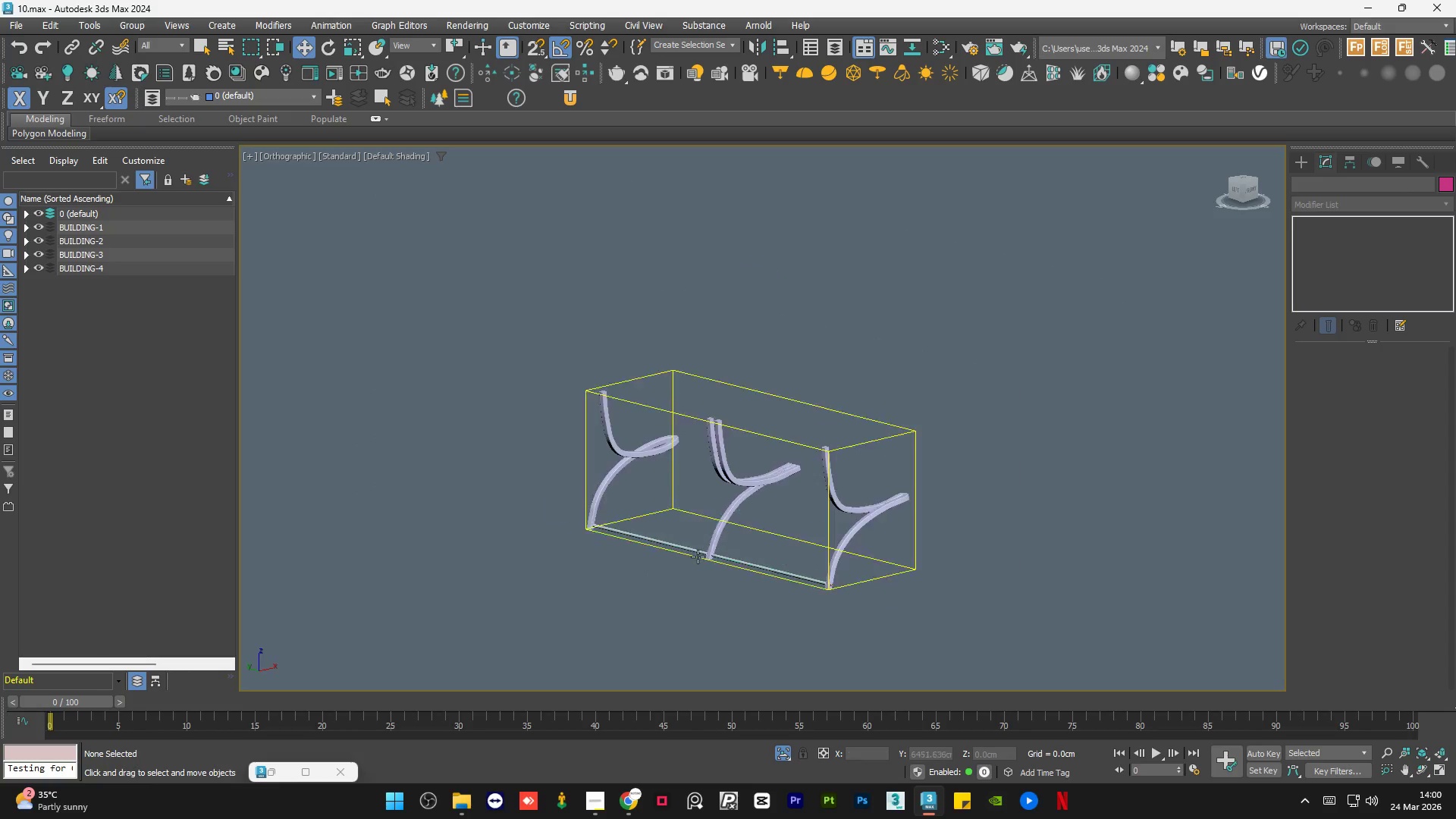 
scroll: coordinate [775, 519], scroll_direction: up, amount: 5.0
 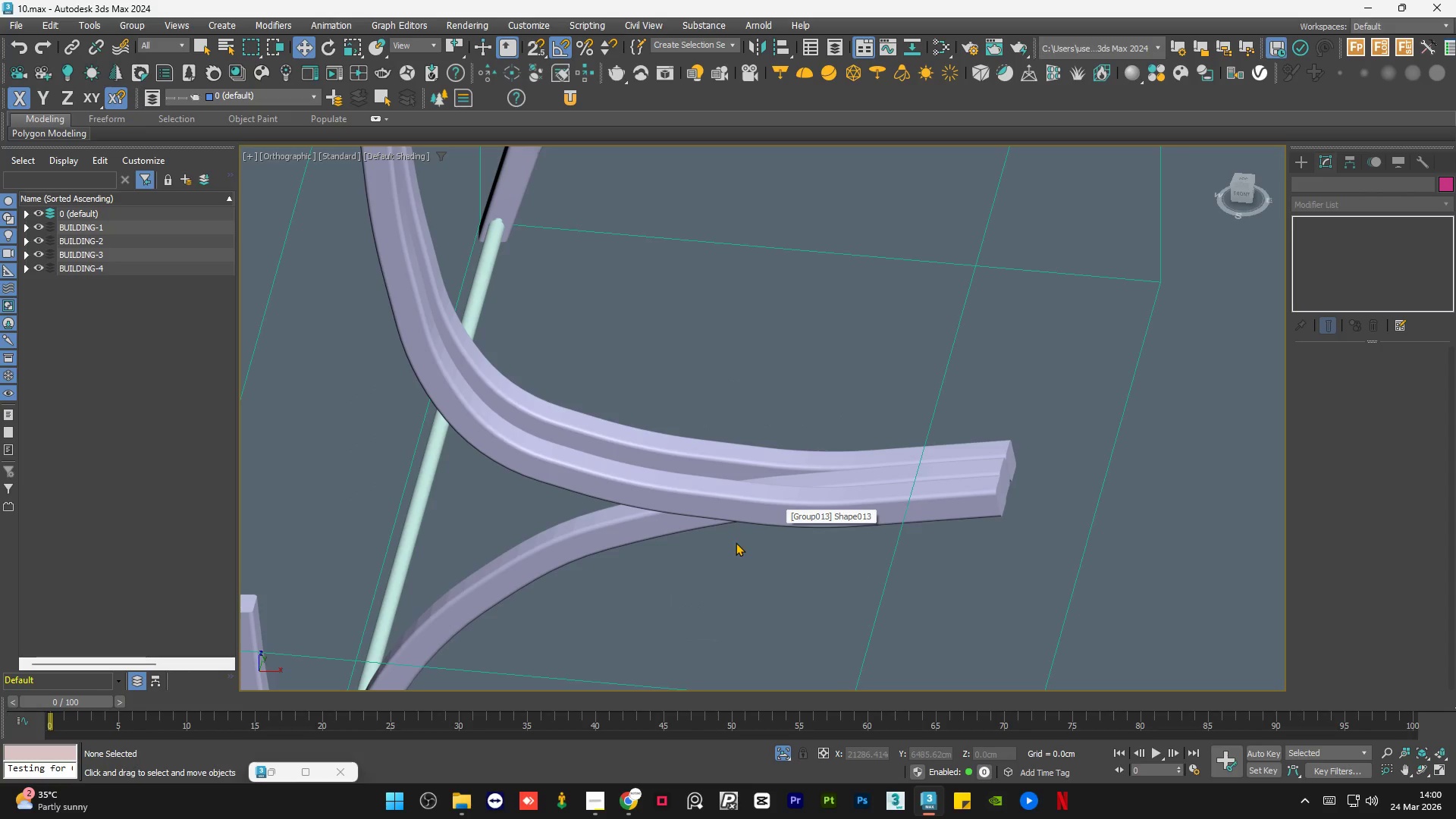 
scroll: coordinate [708, 526], scroll_direction: down, amount: 1.0
 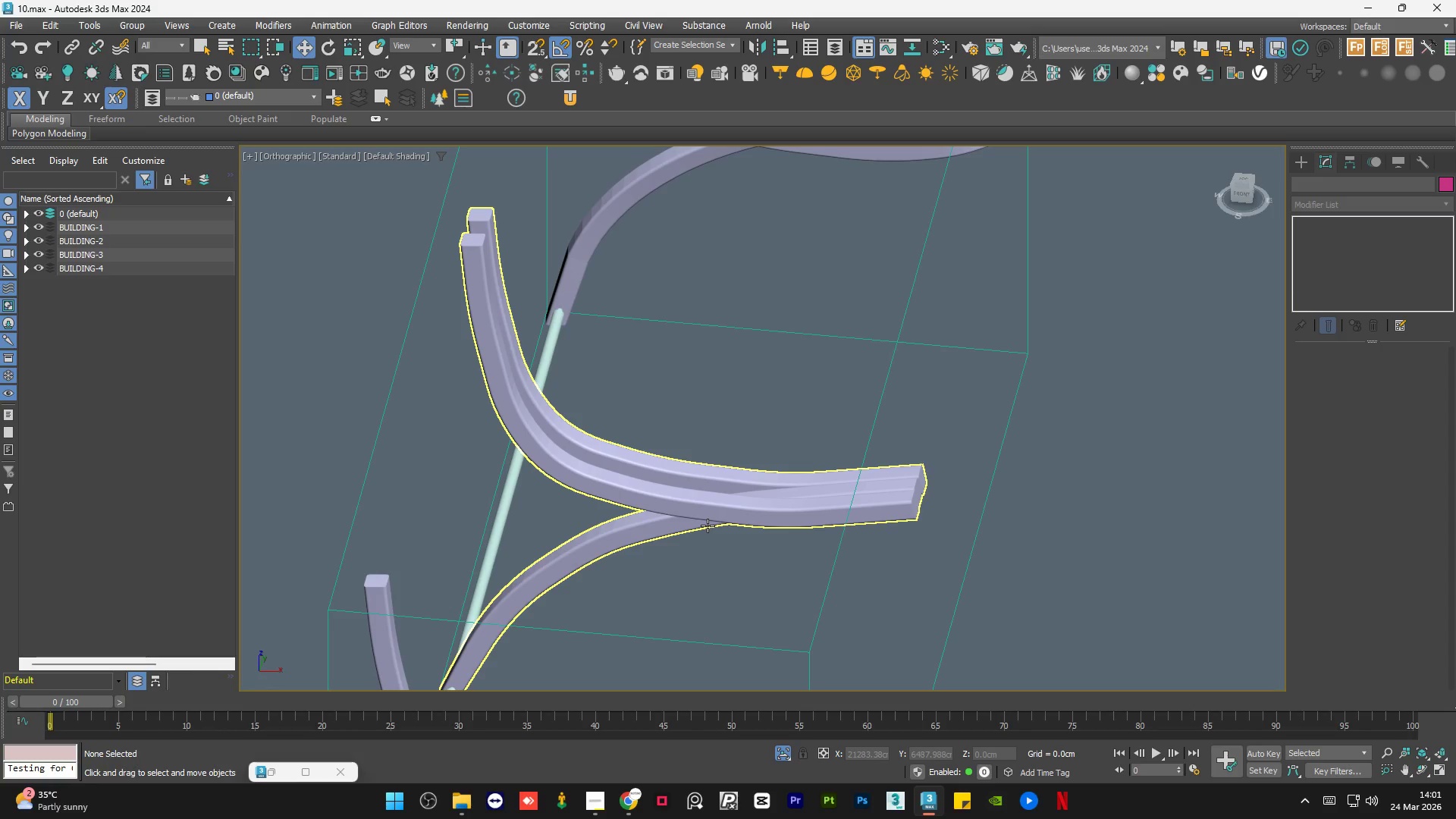 
wait(34.97)
 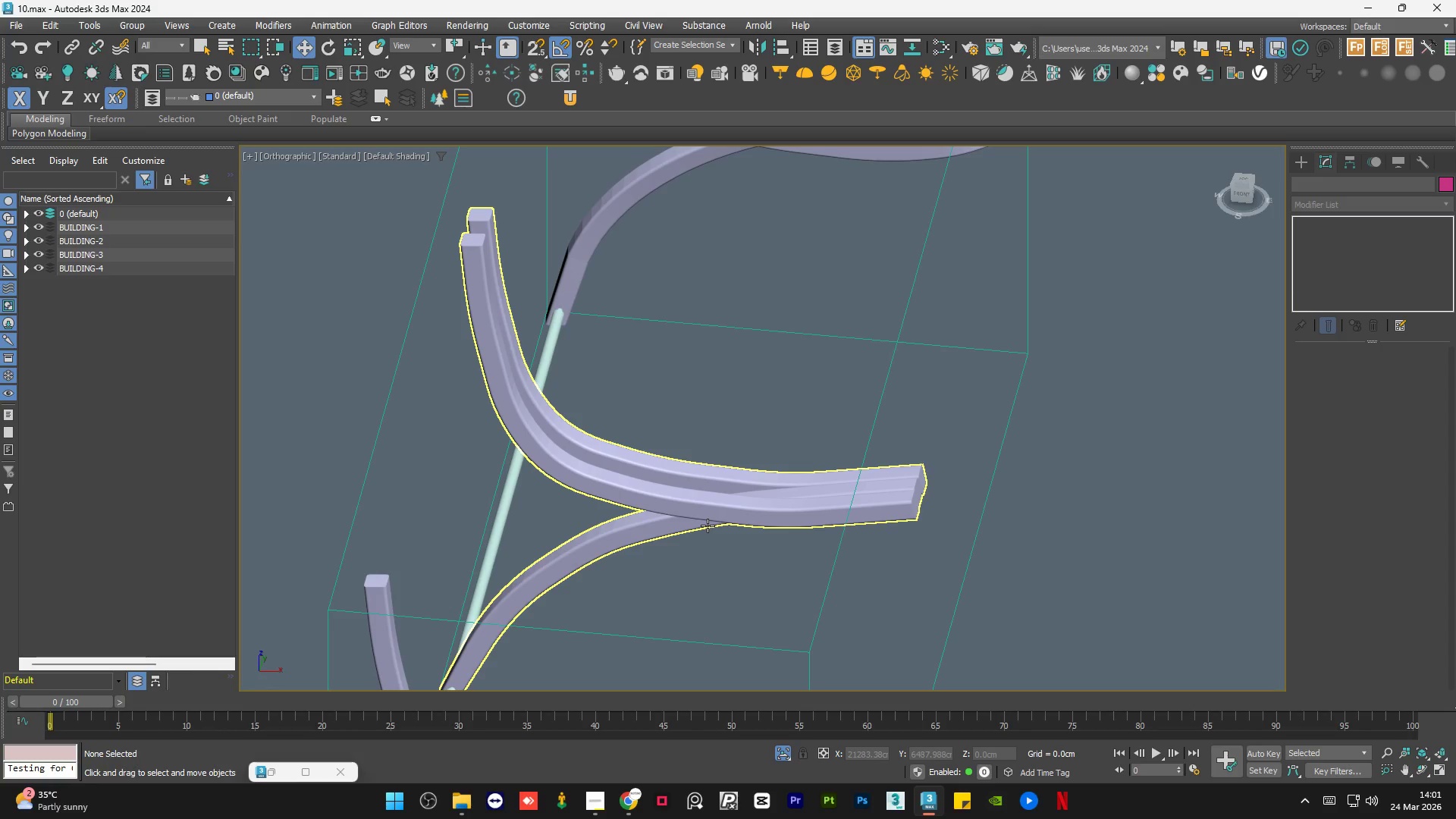 
scroll: coordinate [720, 513], scroll_direction: down, amount: 3.0
 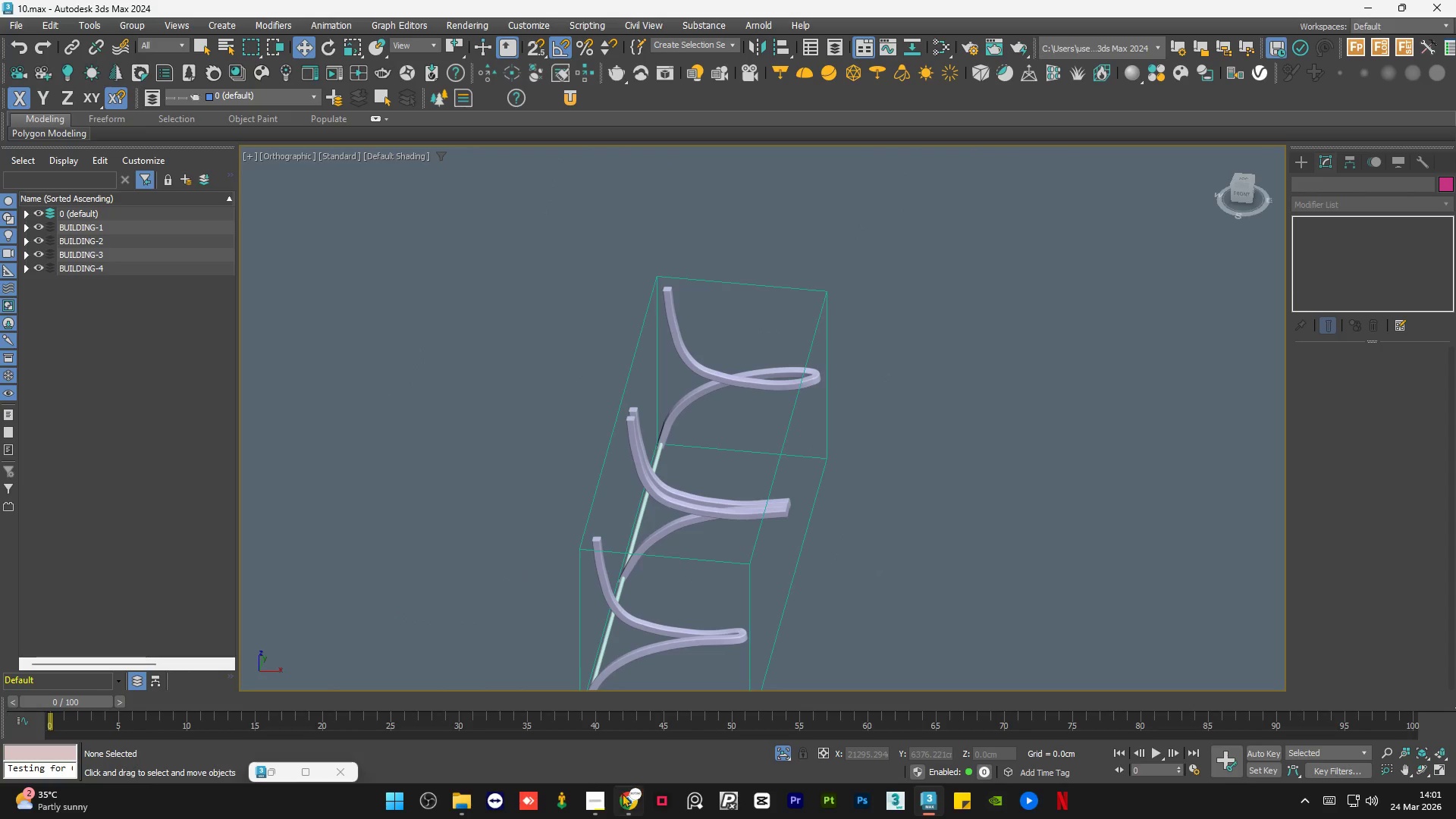 
left_click([592, 804])